 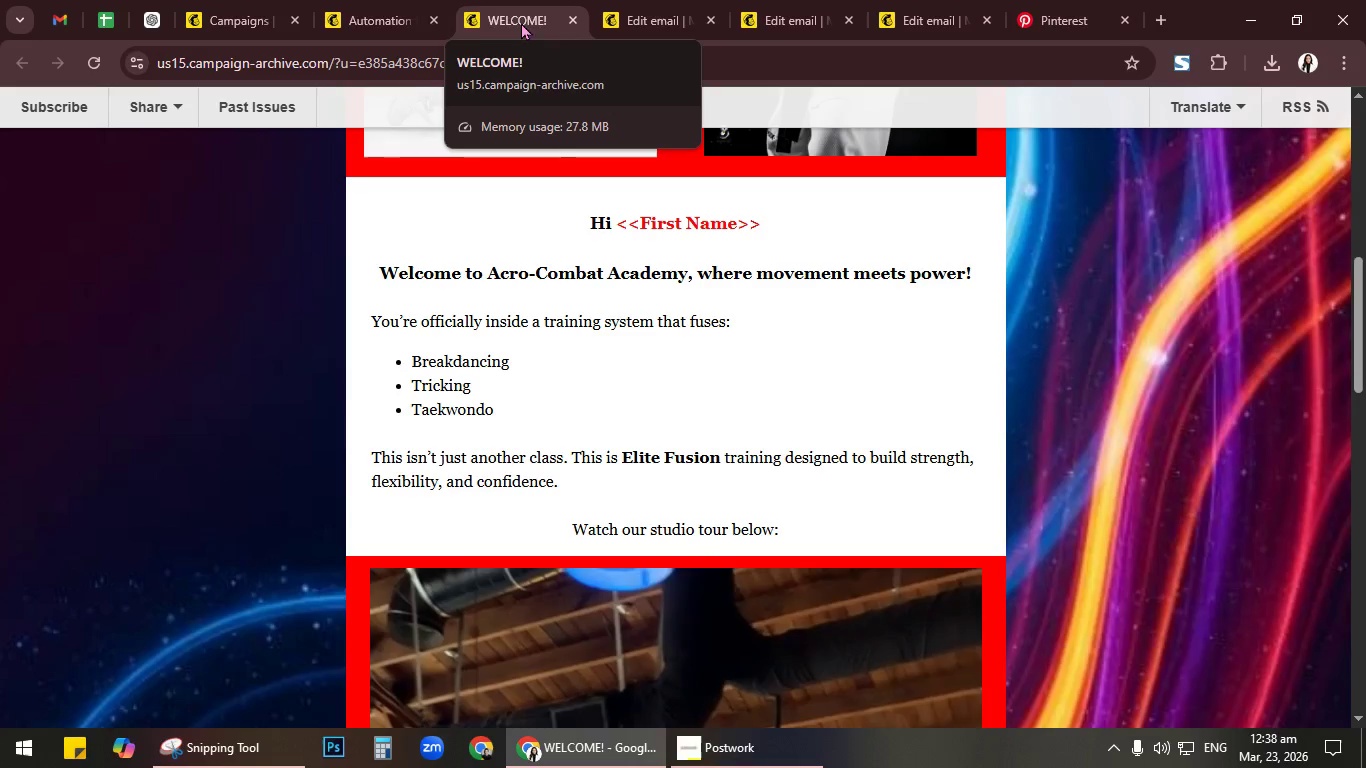 
mouse_move([459, 17])
 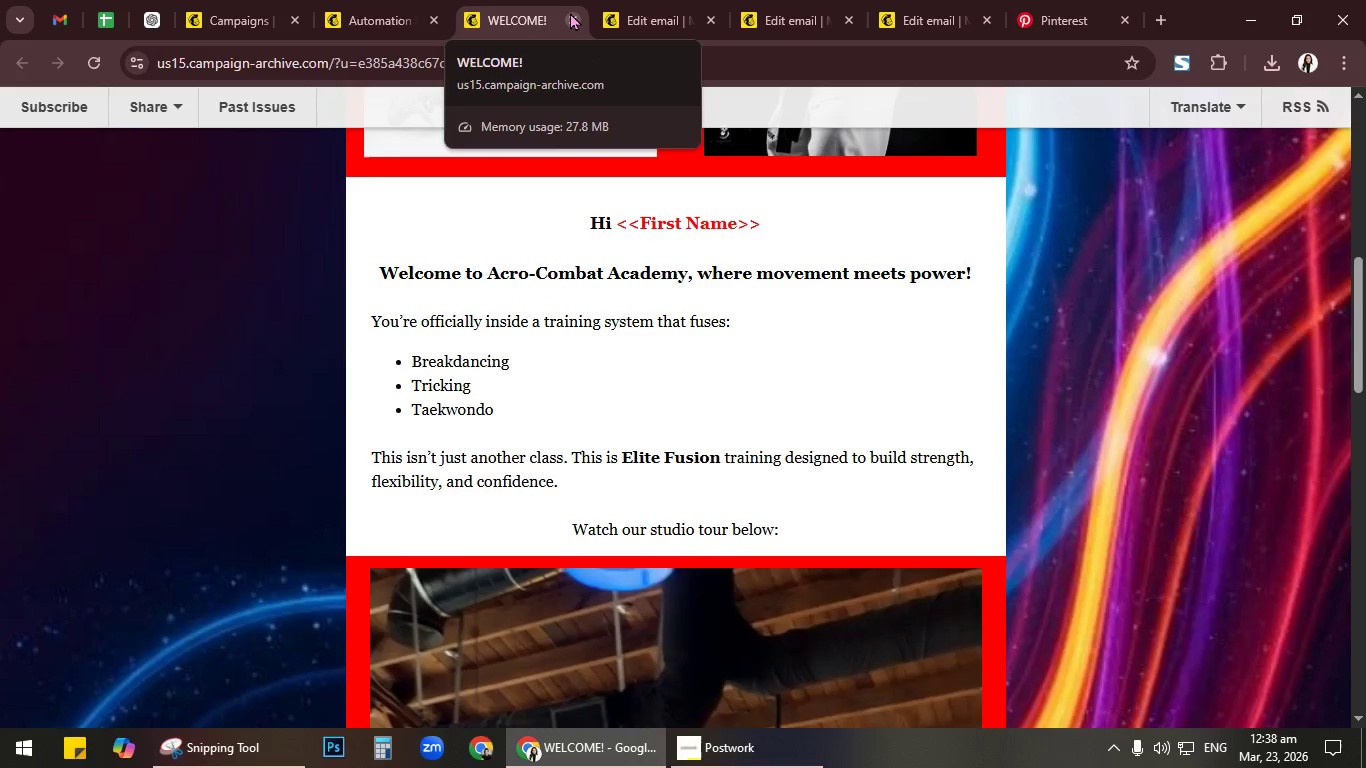 
left_click([570, 12])
 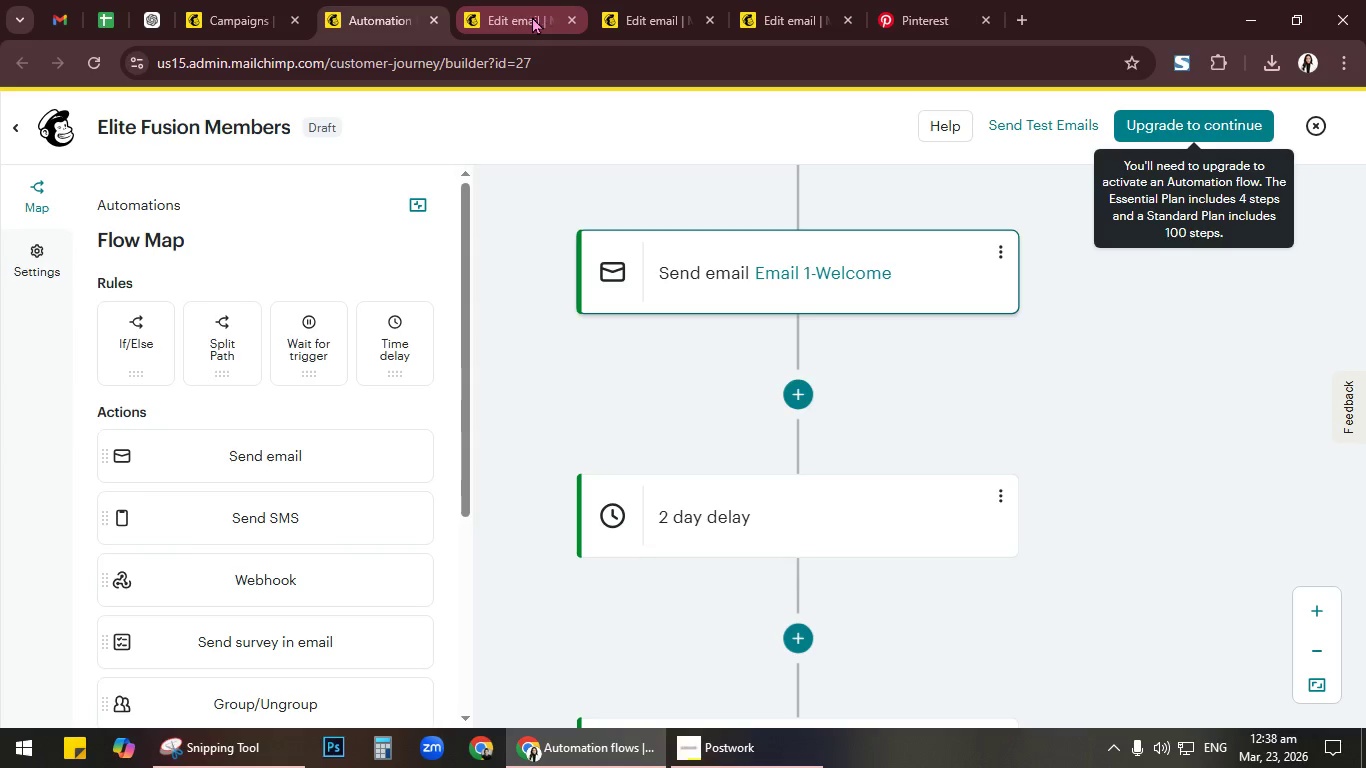 
left_click([523, 12])
 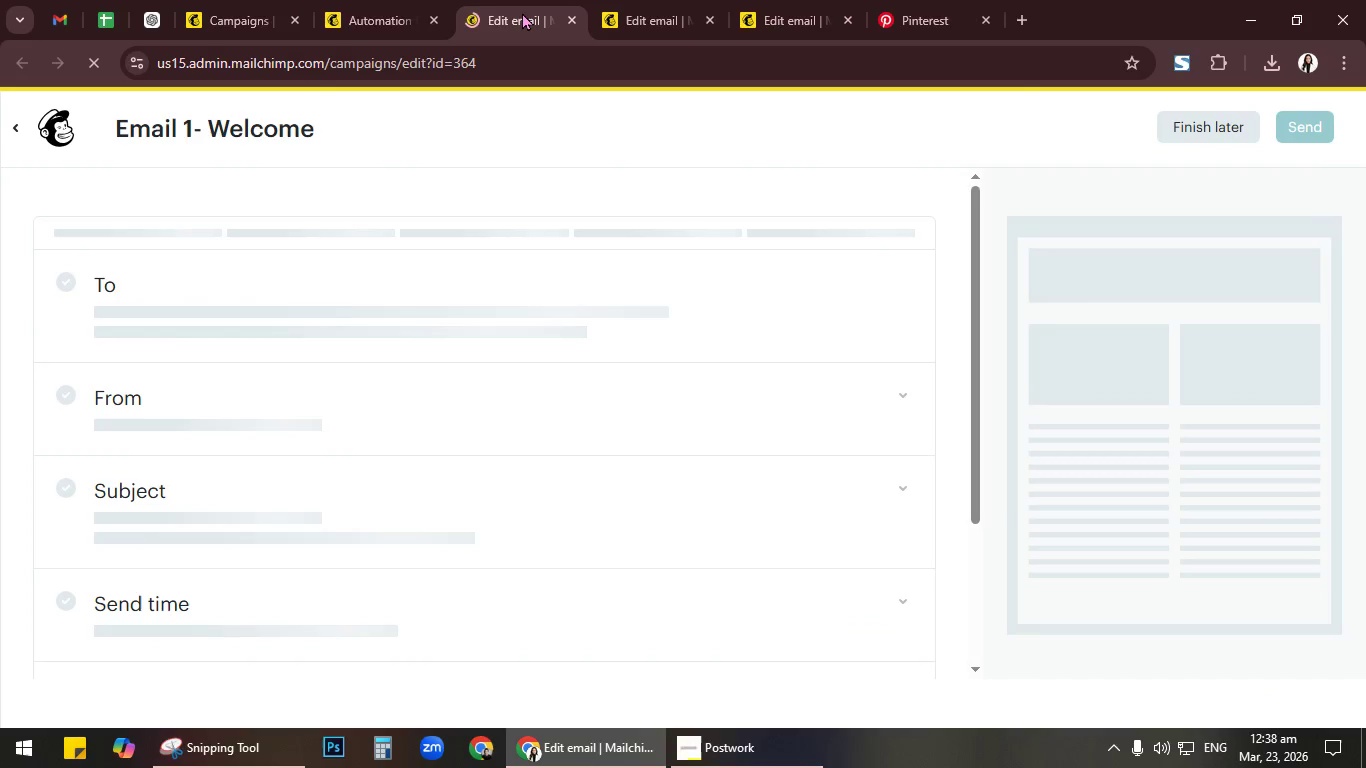 
wait(9.48)
 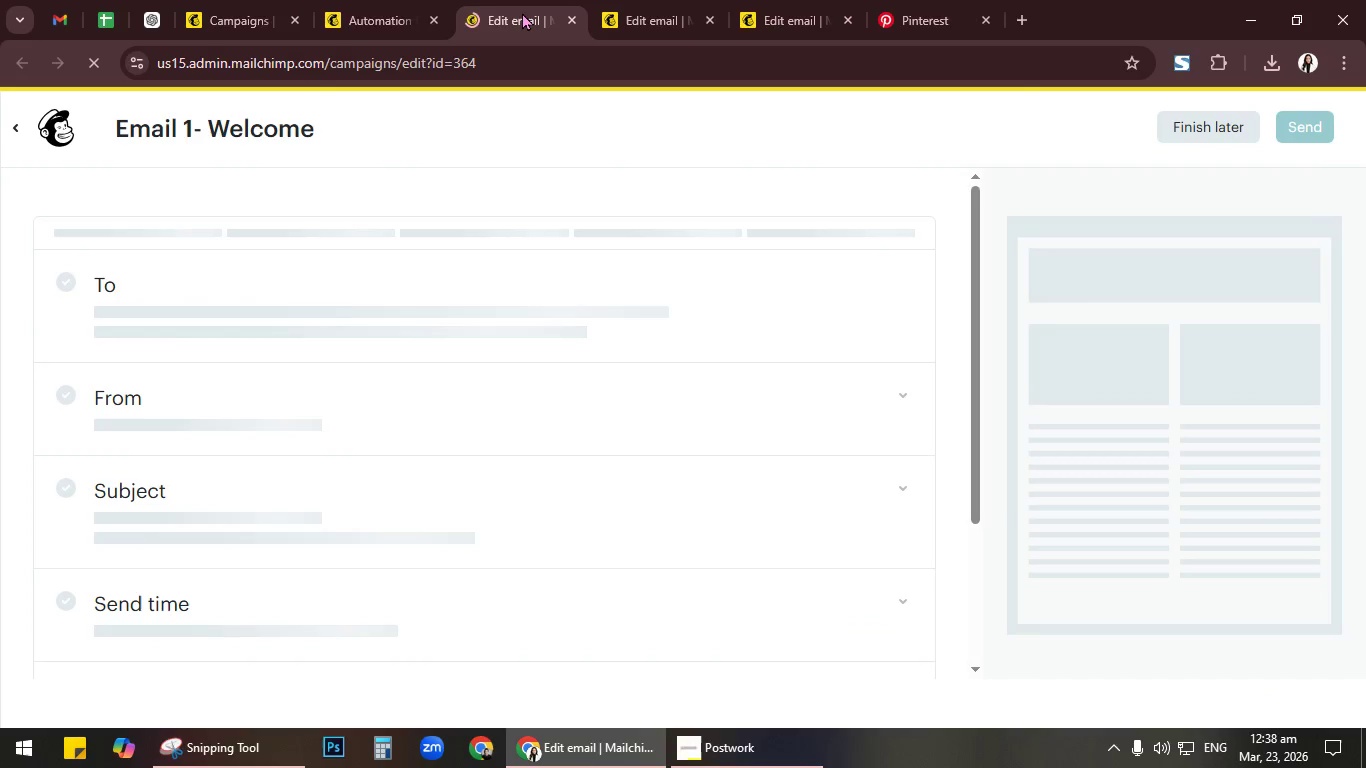 
left_click([1153, 426])
 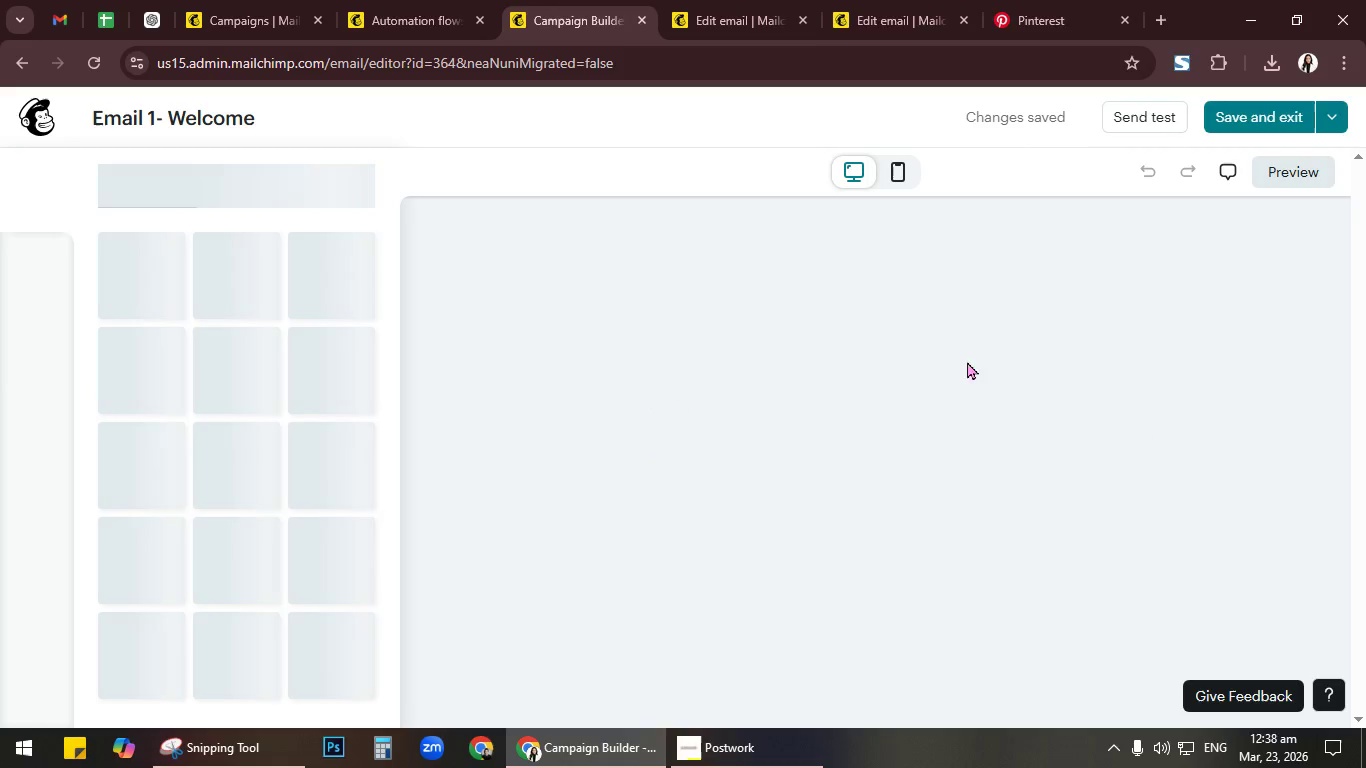 
left_click([904, 182])
 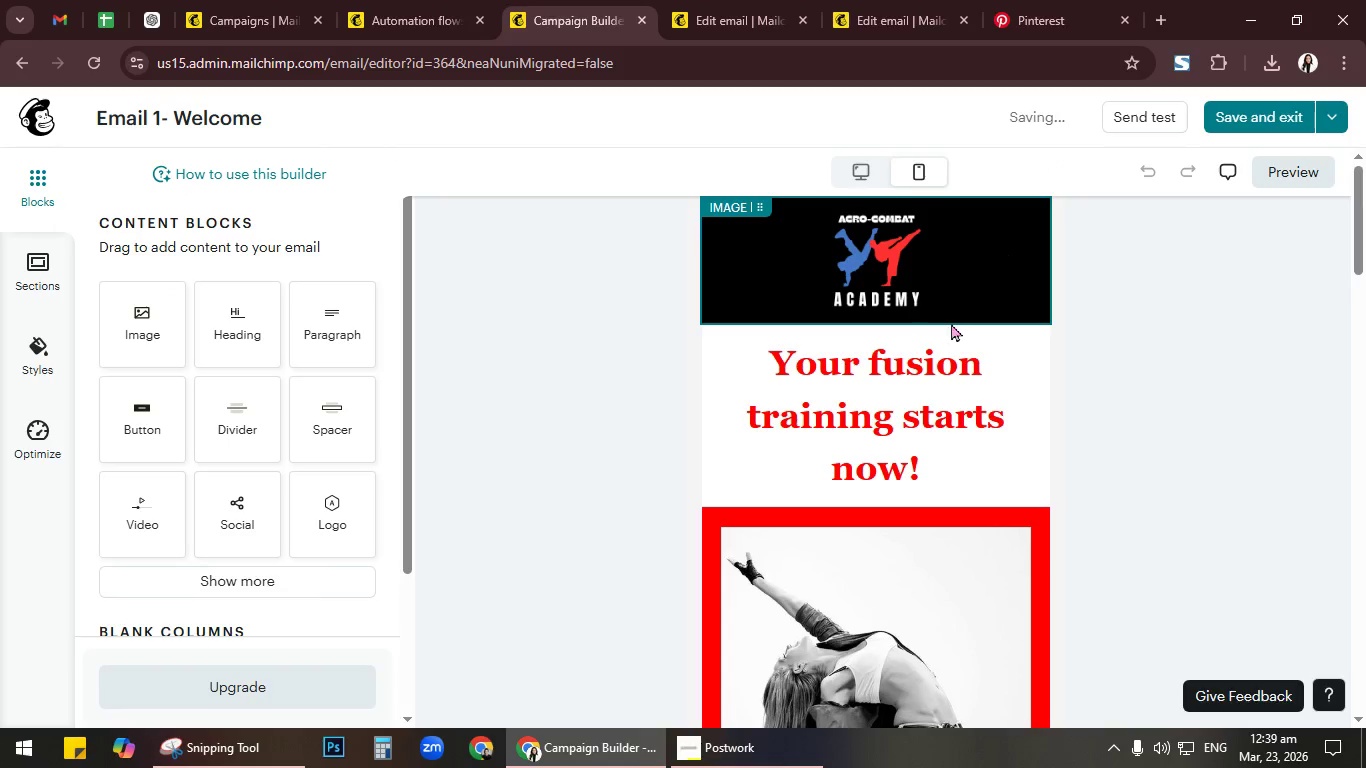 
mouse_move([1247, 186])
 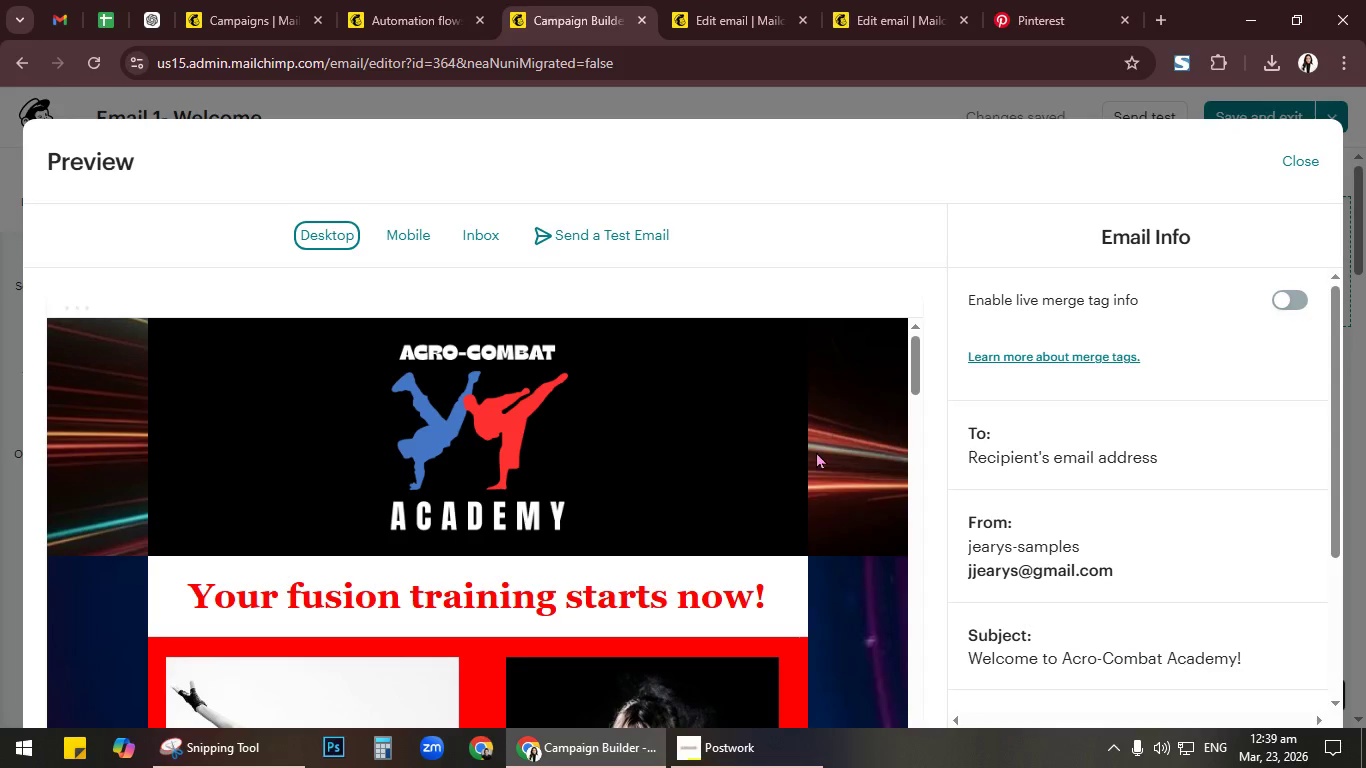 
scroll: coordinate [816, 451], scroll_direction: down, amount: 4.0
 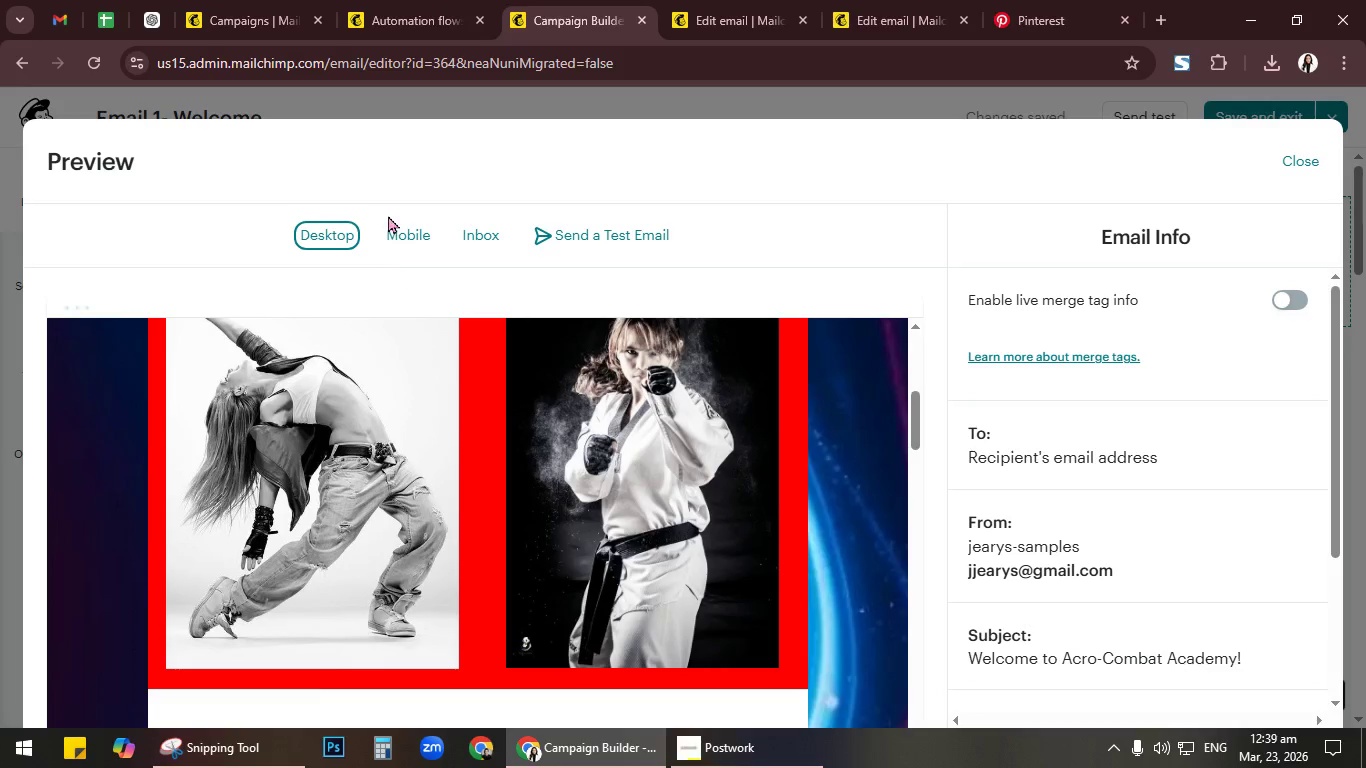 
left_click([407, 234])
 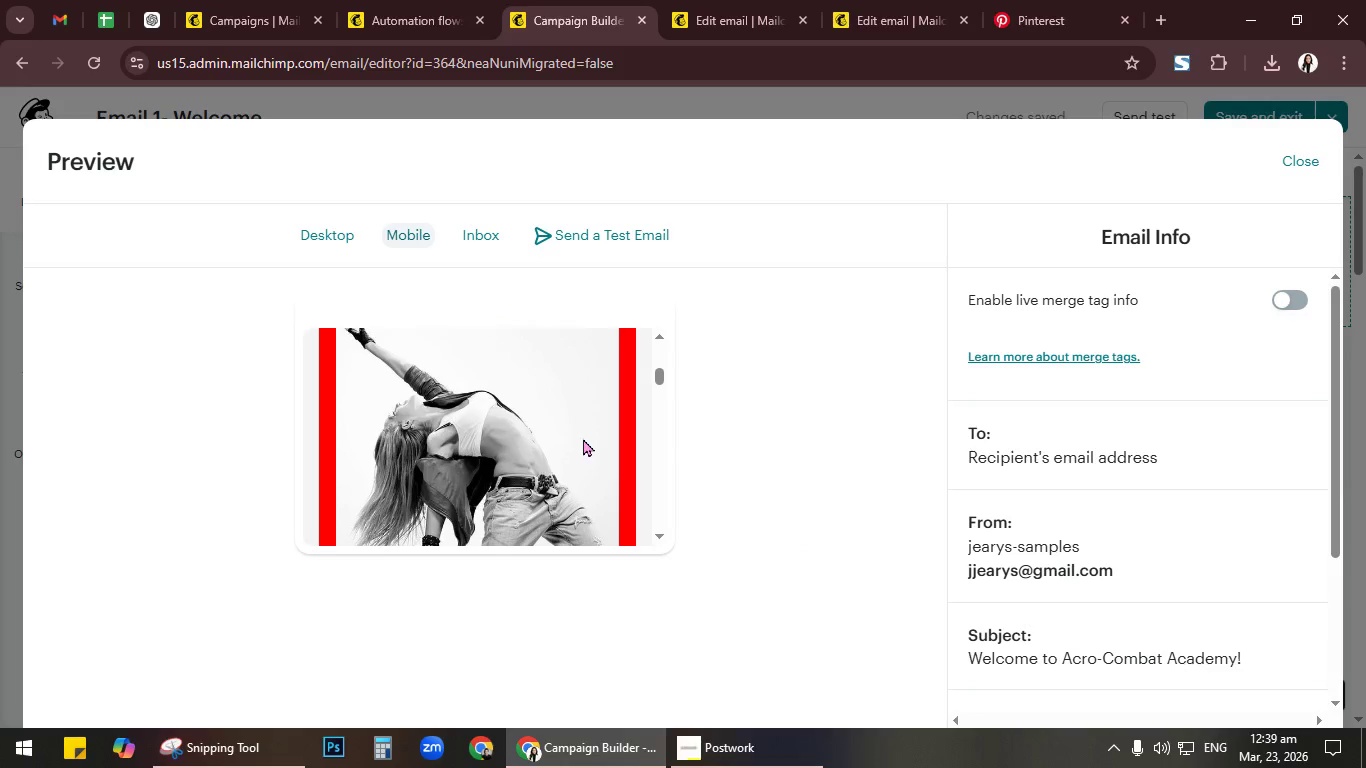 
scroll: coordinate [588, 441], scroll_direction: down, amount: 22.0
 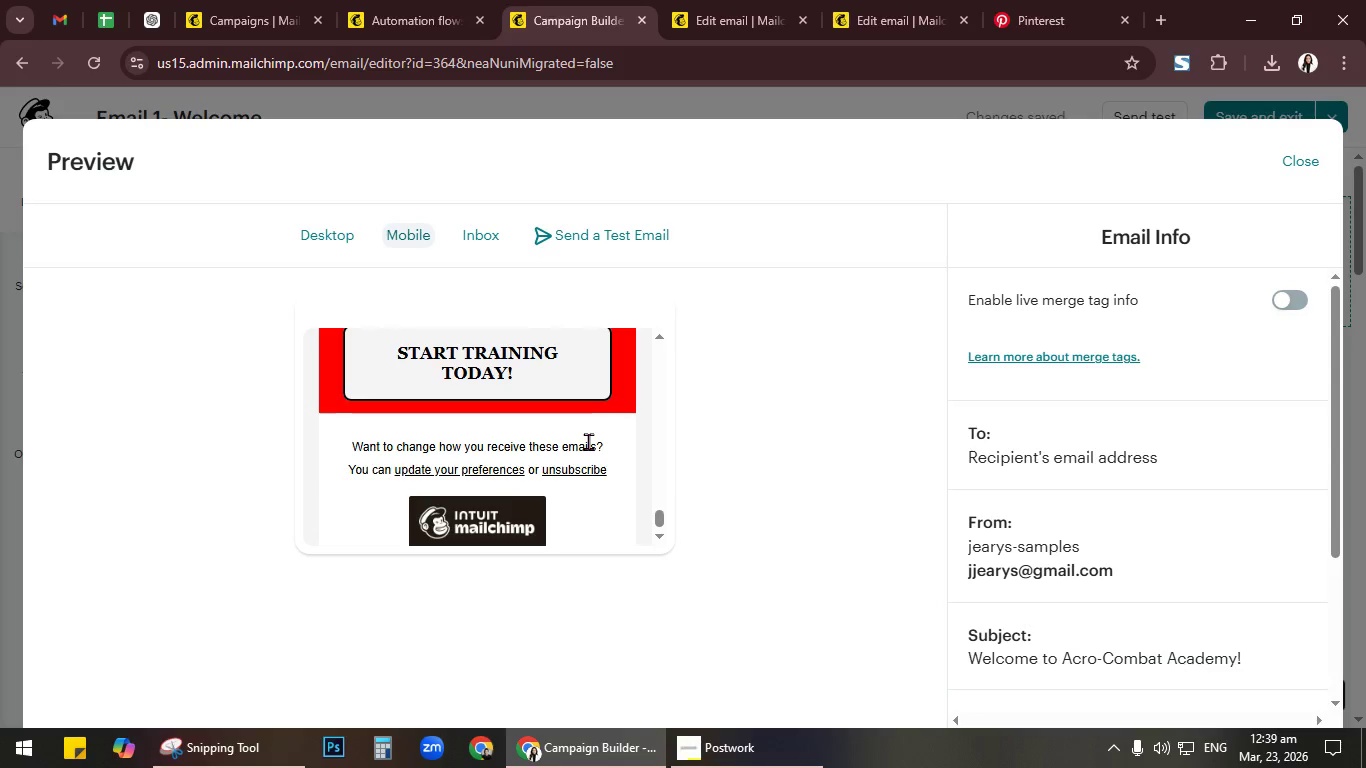 
scroll: coordinate [588, 441], scroll_direction: none, amount: 0.0
 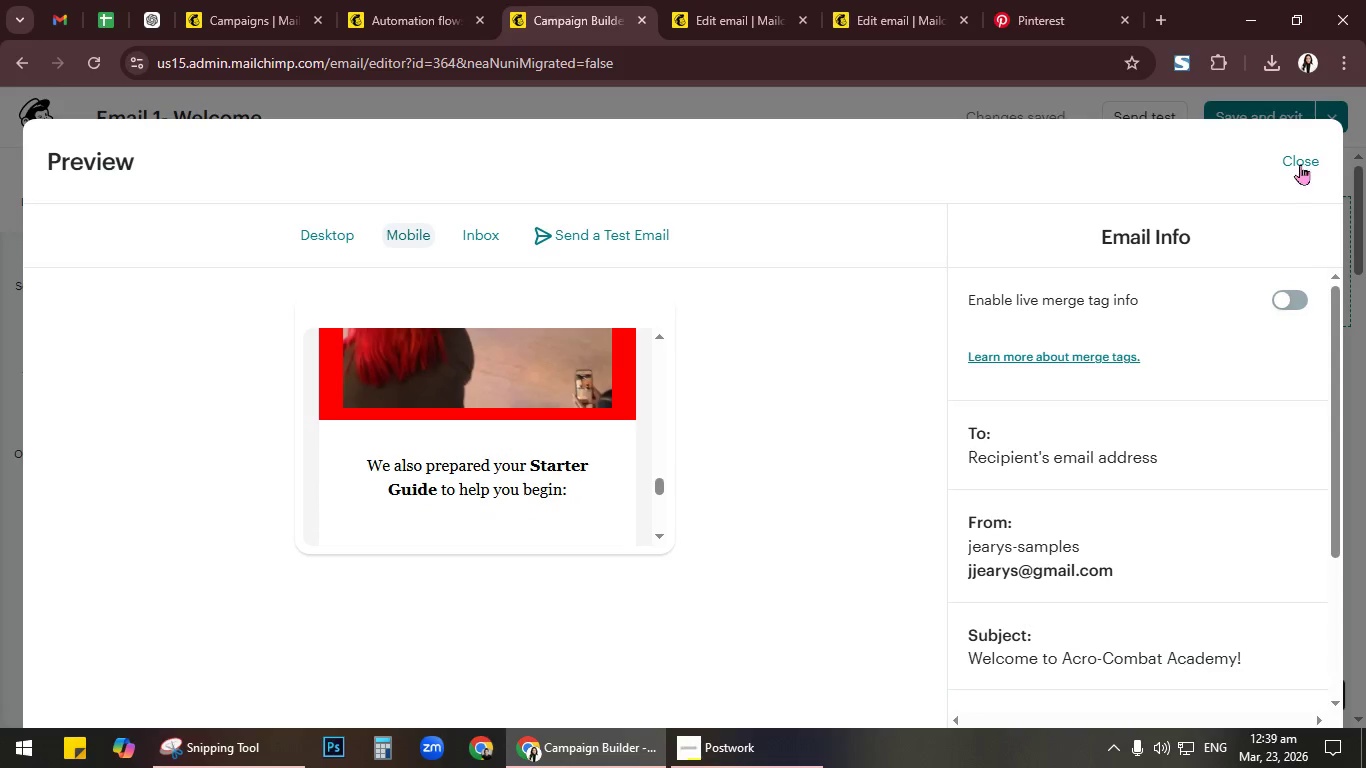 
left_click([1302, 162])
 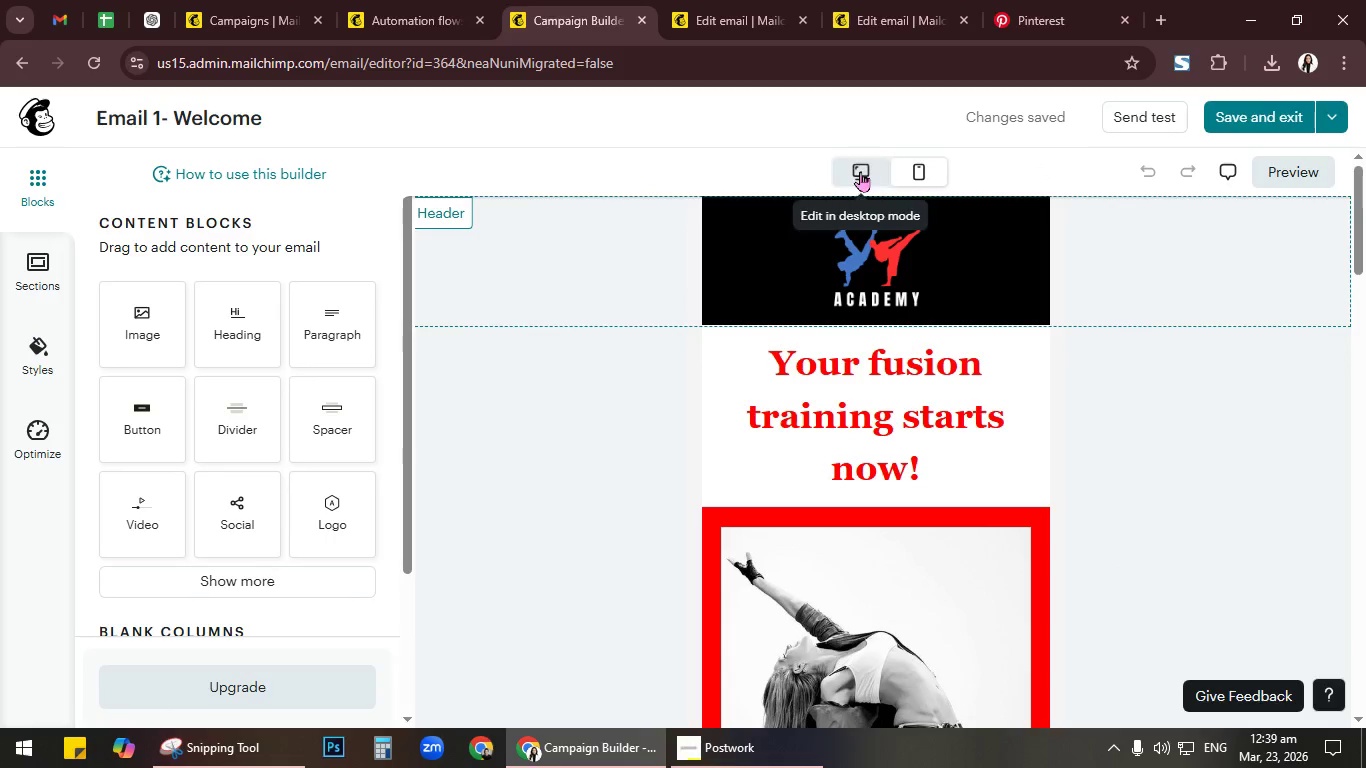 
left_click([920, 173])
 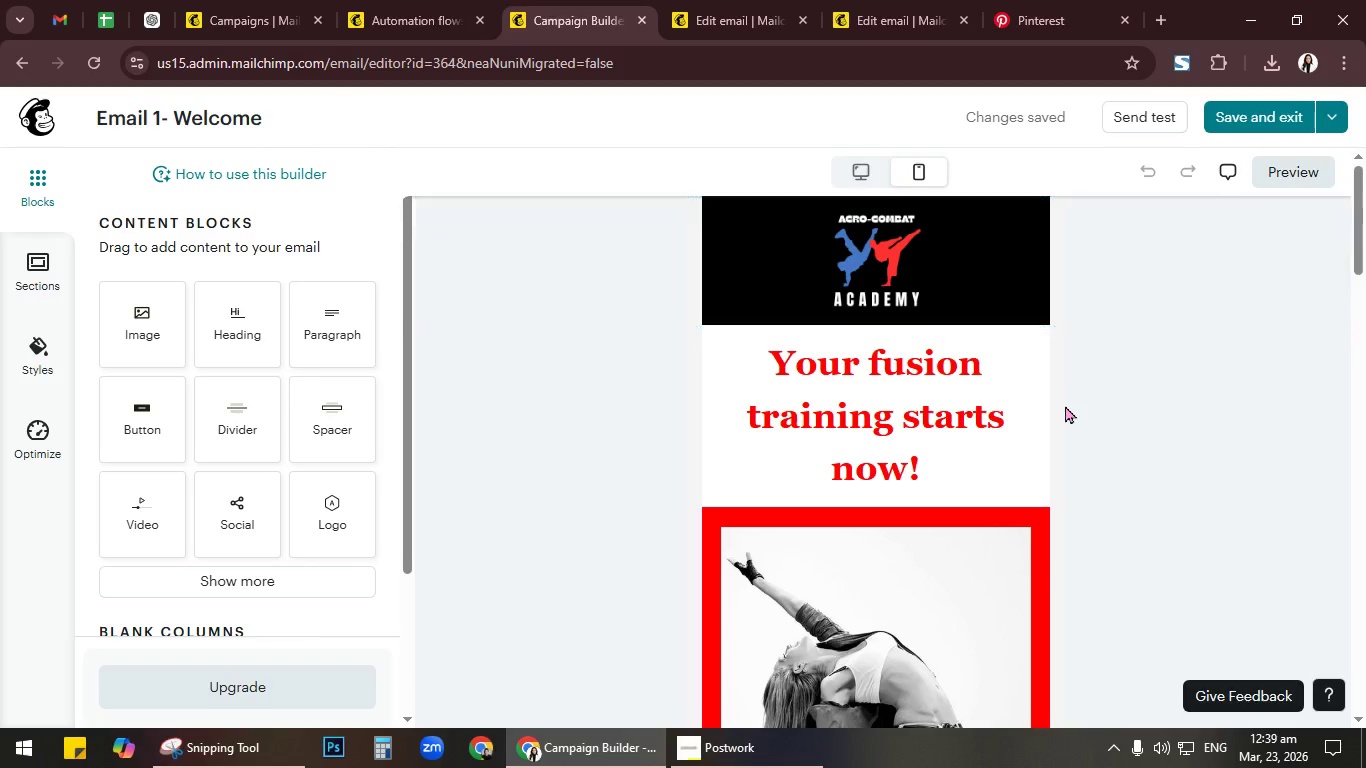 
scroll: coordinate [1065, 405], scroll_direction: down, amount: 25.0
 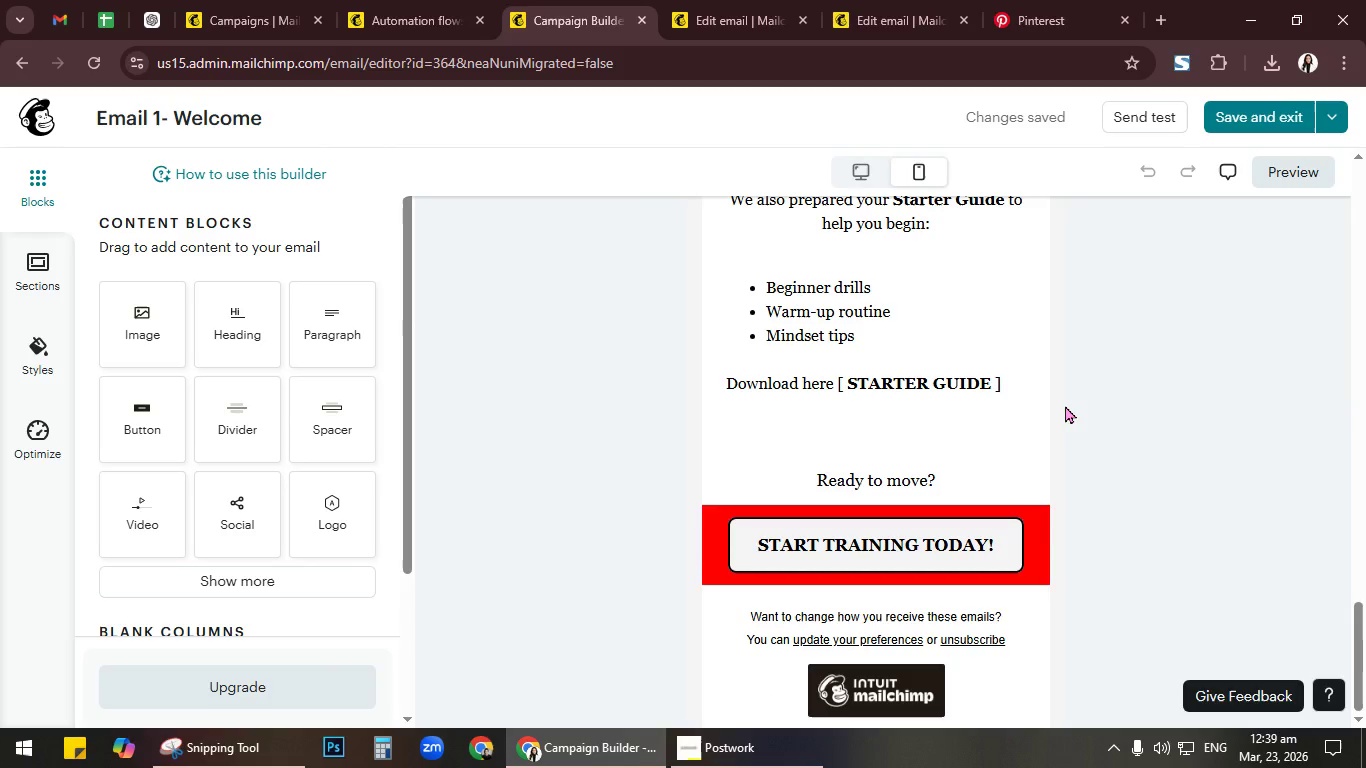 
scroll: coordinate [1065, 405], scroll_direction: up, amount: 28.0
 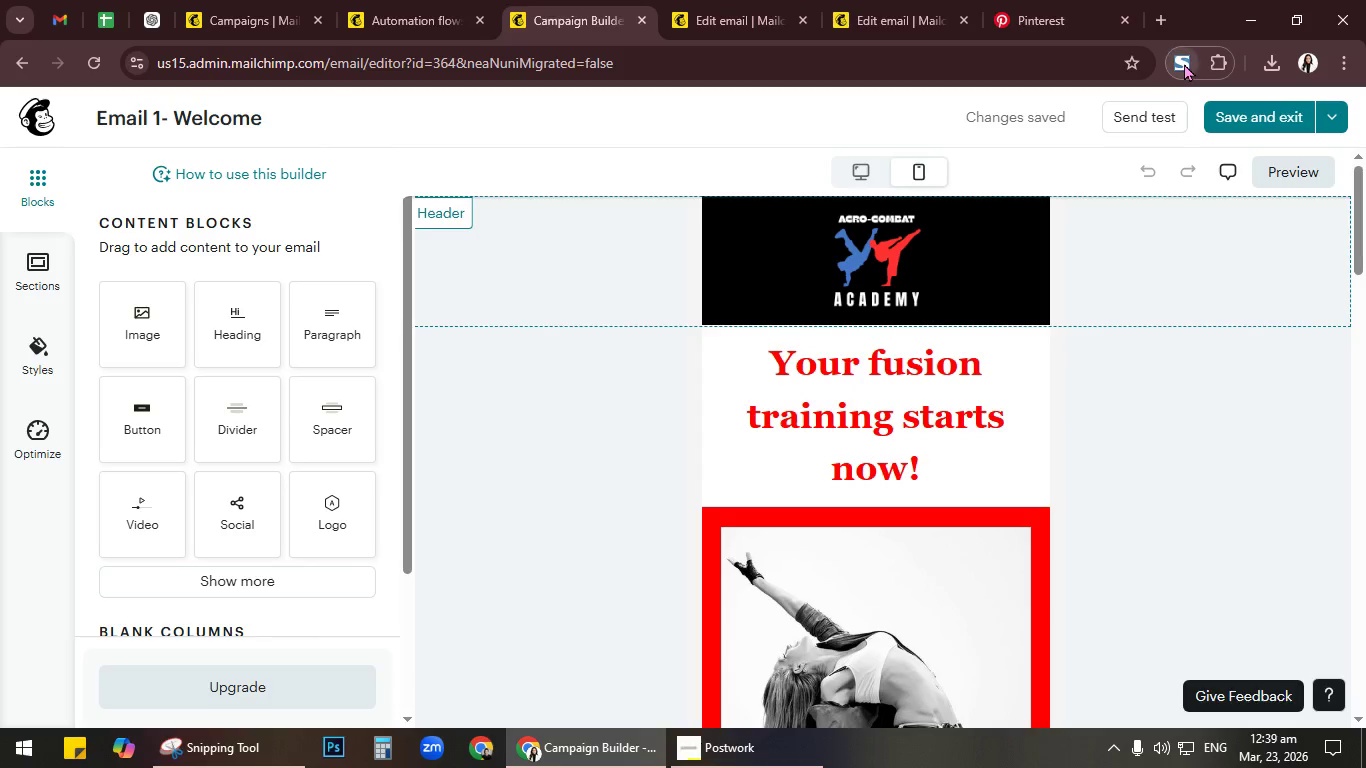 
left_click([1184, 63])
 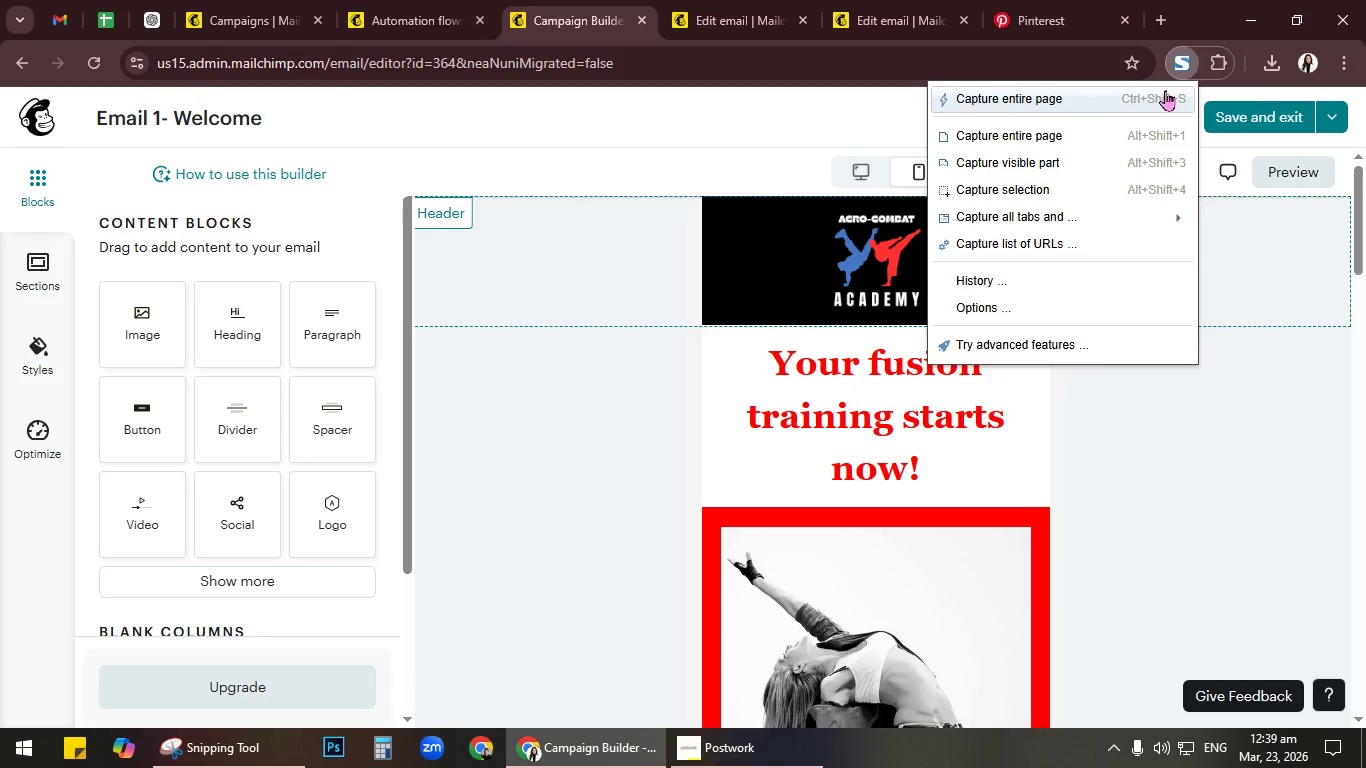 
left_click([1165, 90])
 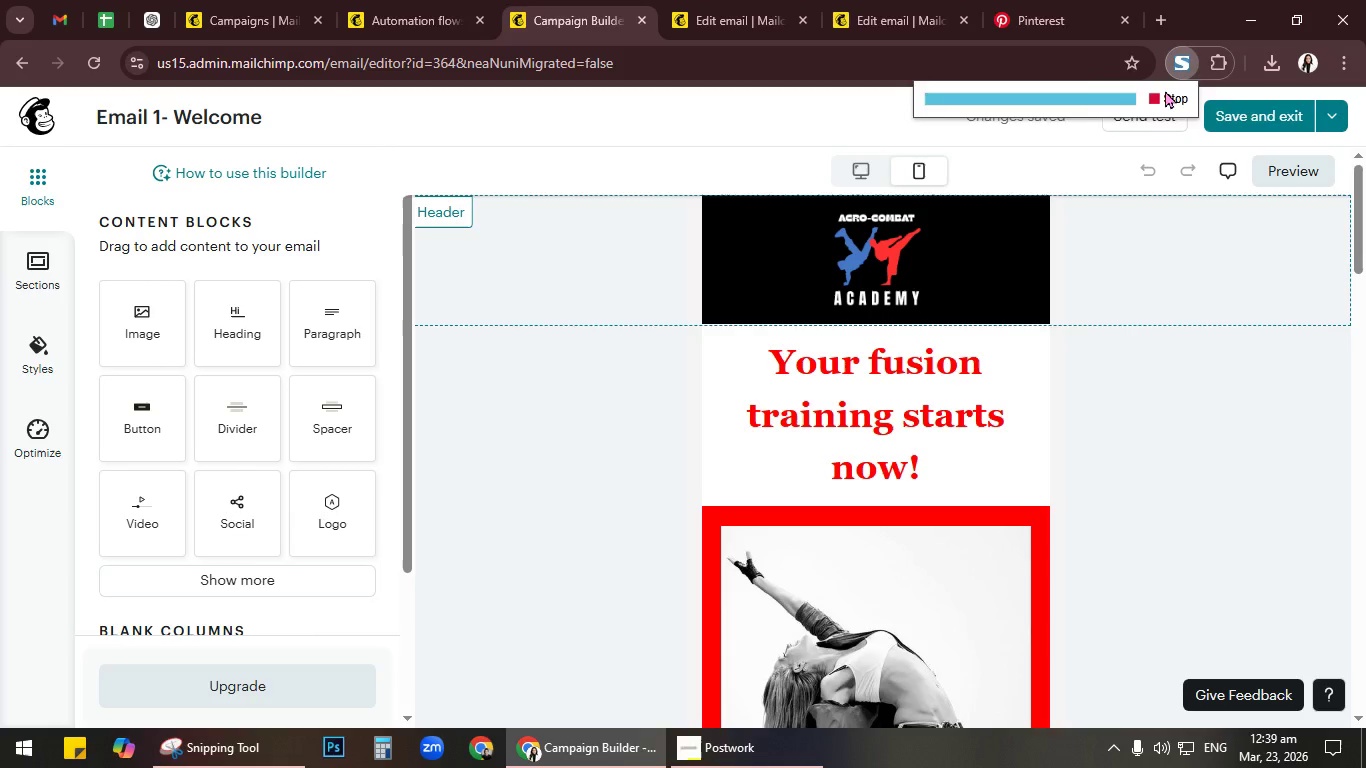 
wait(10.05)
 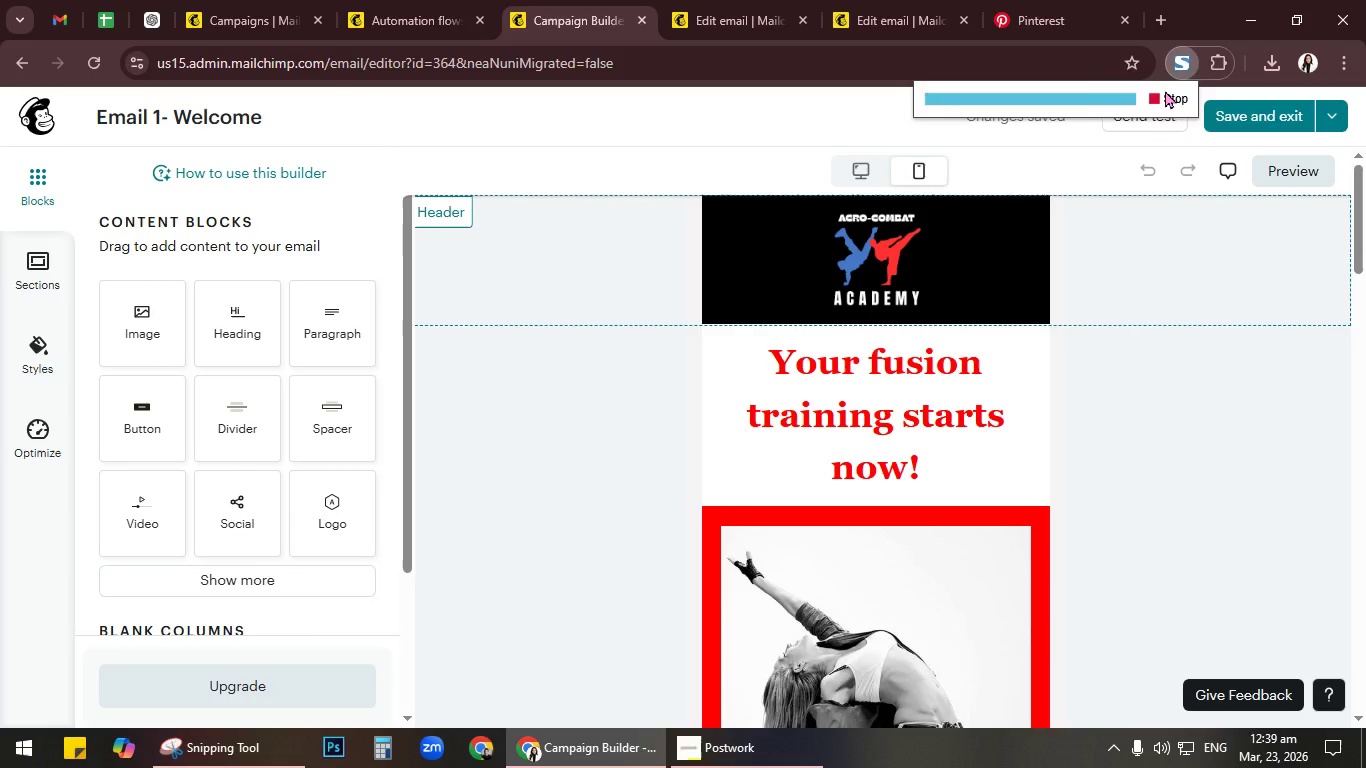 
left_click([1174, 348])
 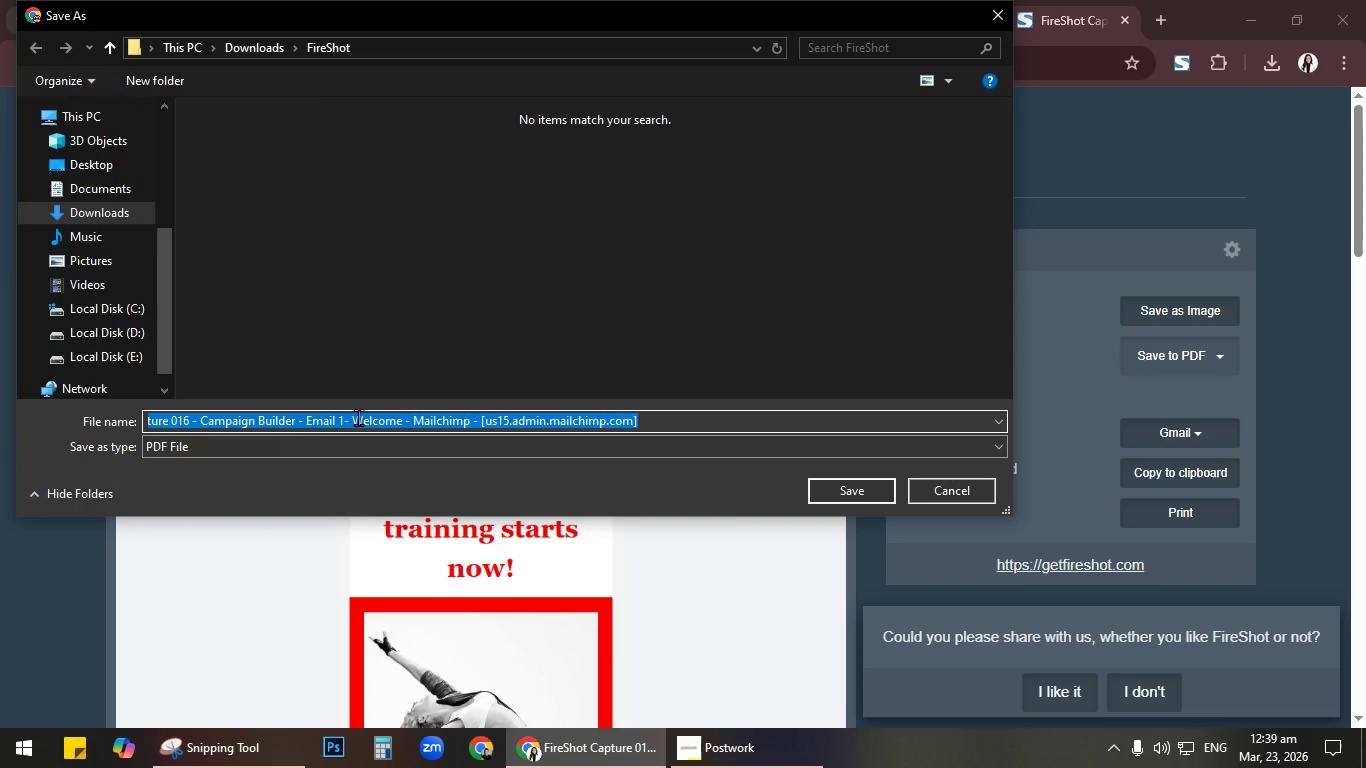 
left_click([308, 426])
 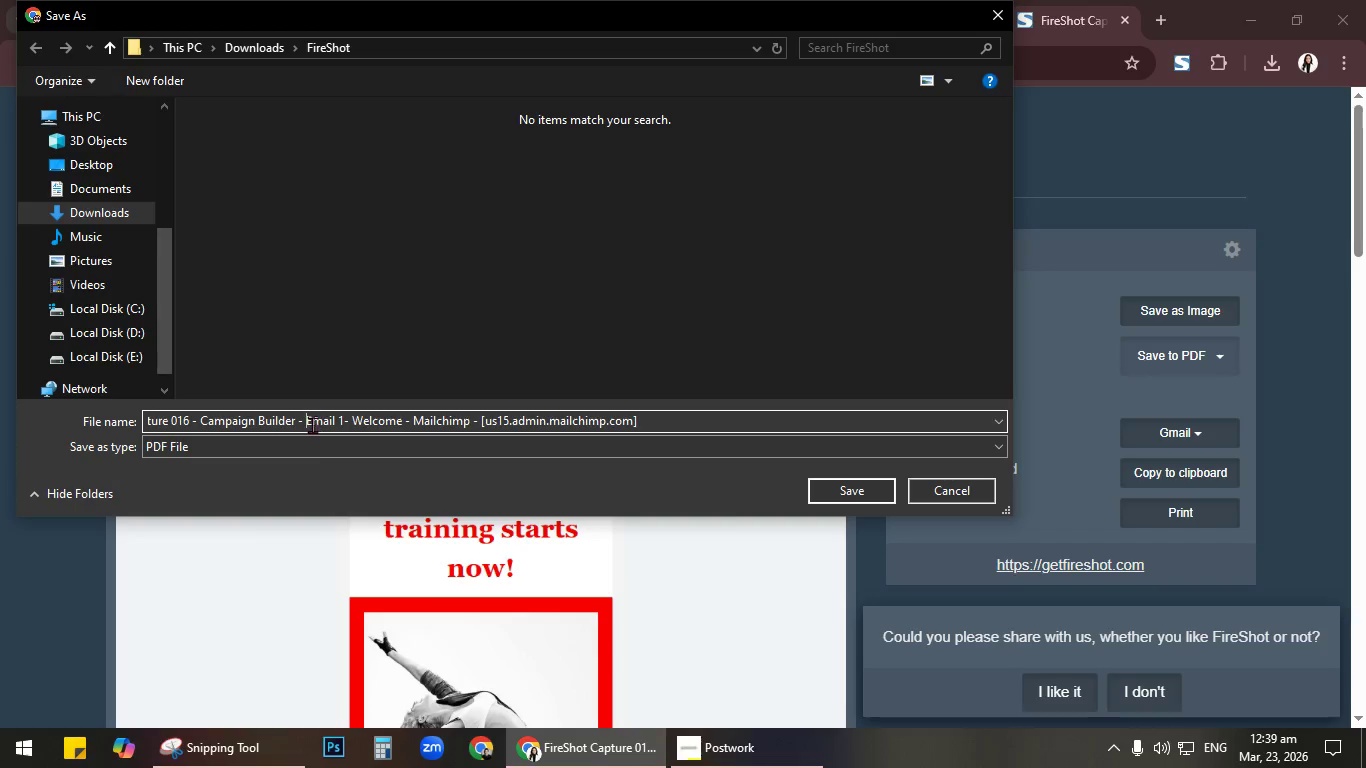 
left_click_drag(start_coordinate=[306, 424], to_coordinate=[12, 431])
 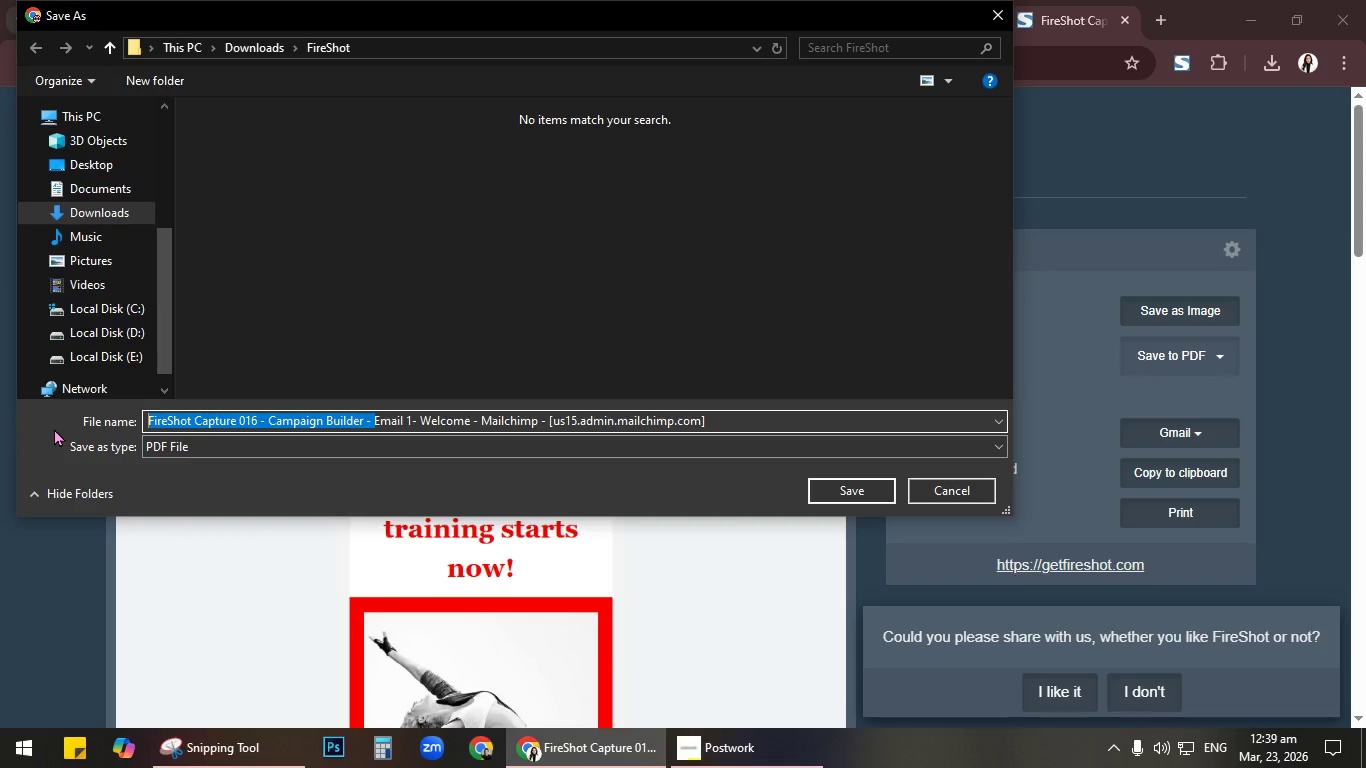 
key(Backspace)
 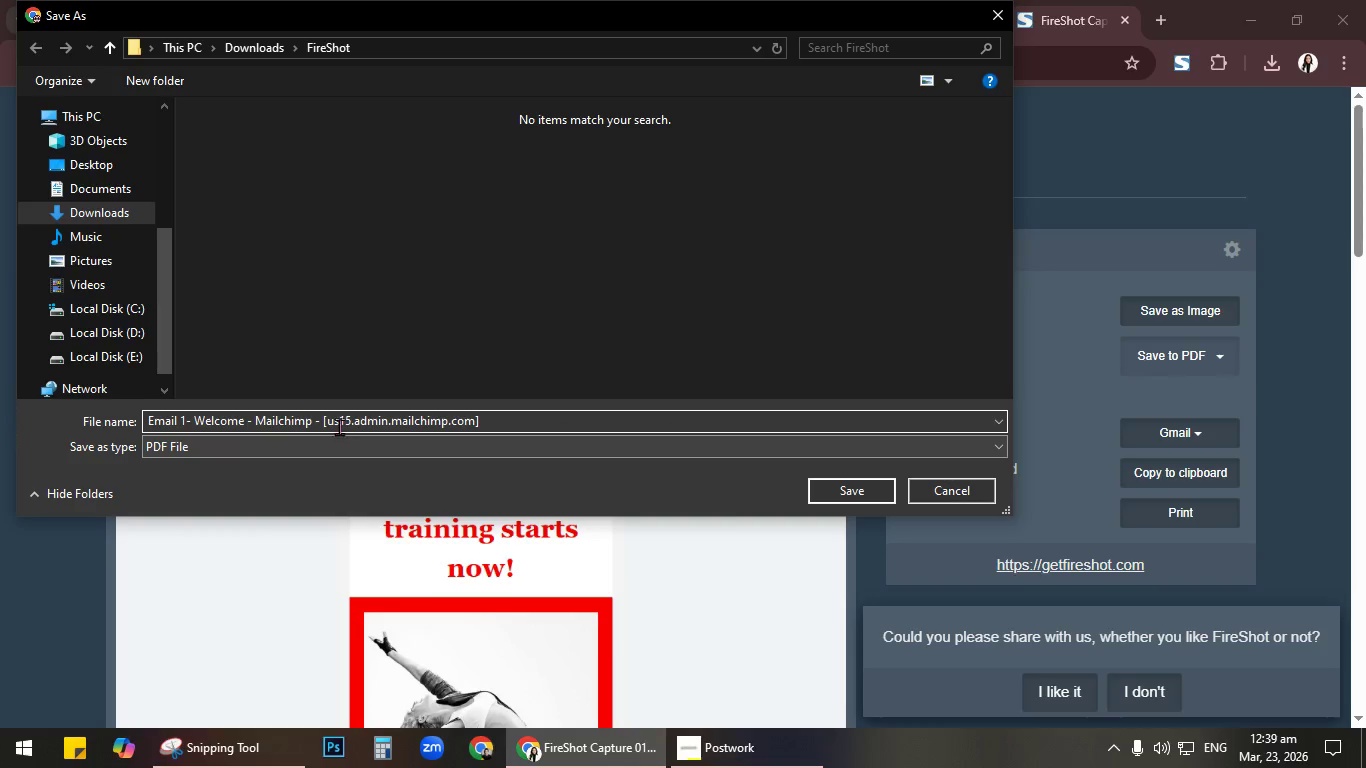 
left_click_drag(start_coordinate=[327, 422], to_coordinate=[638, 415])
 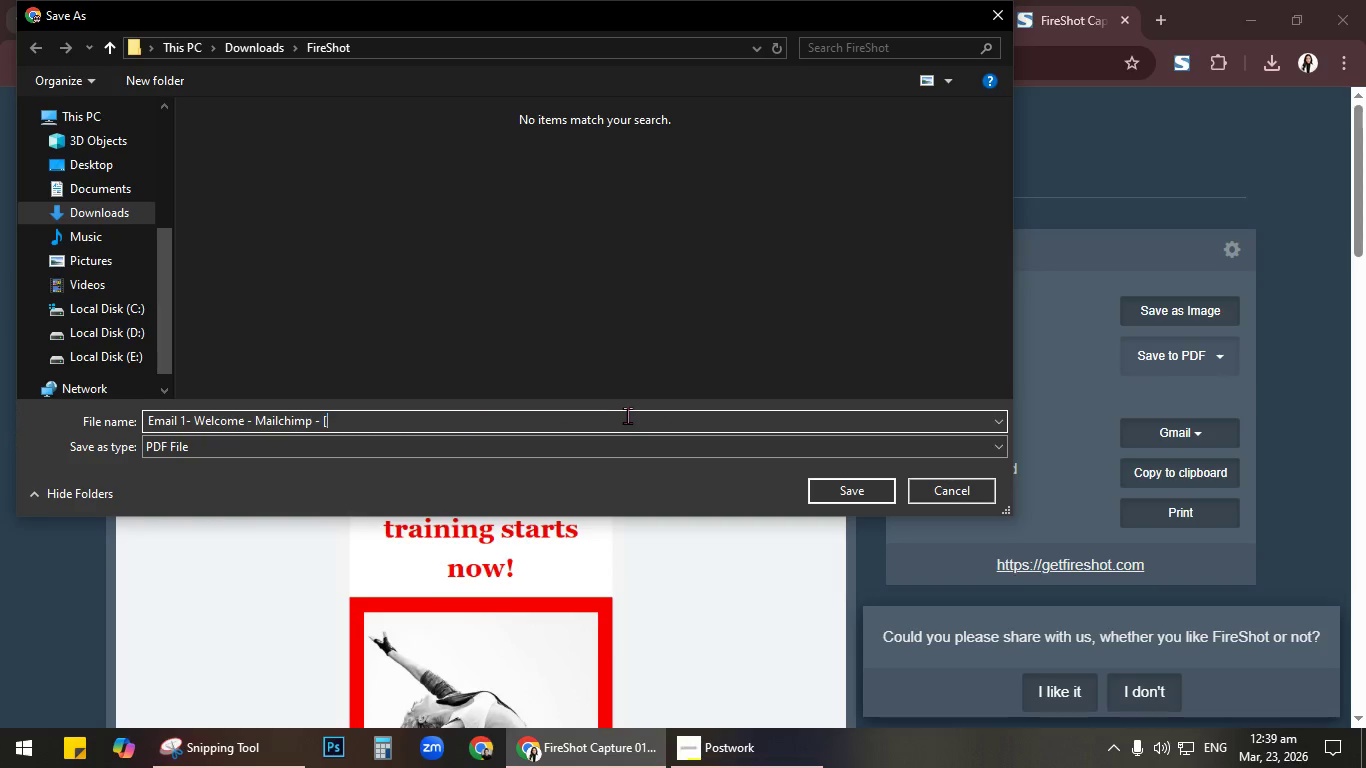 
key(Backspace)
 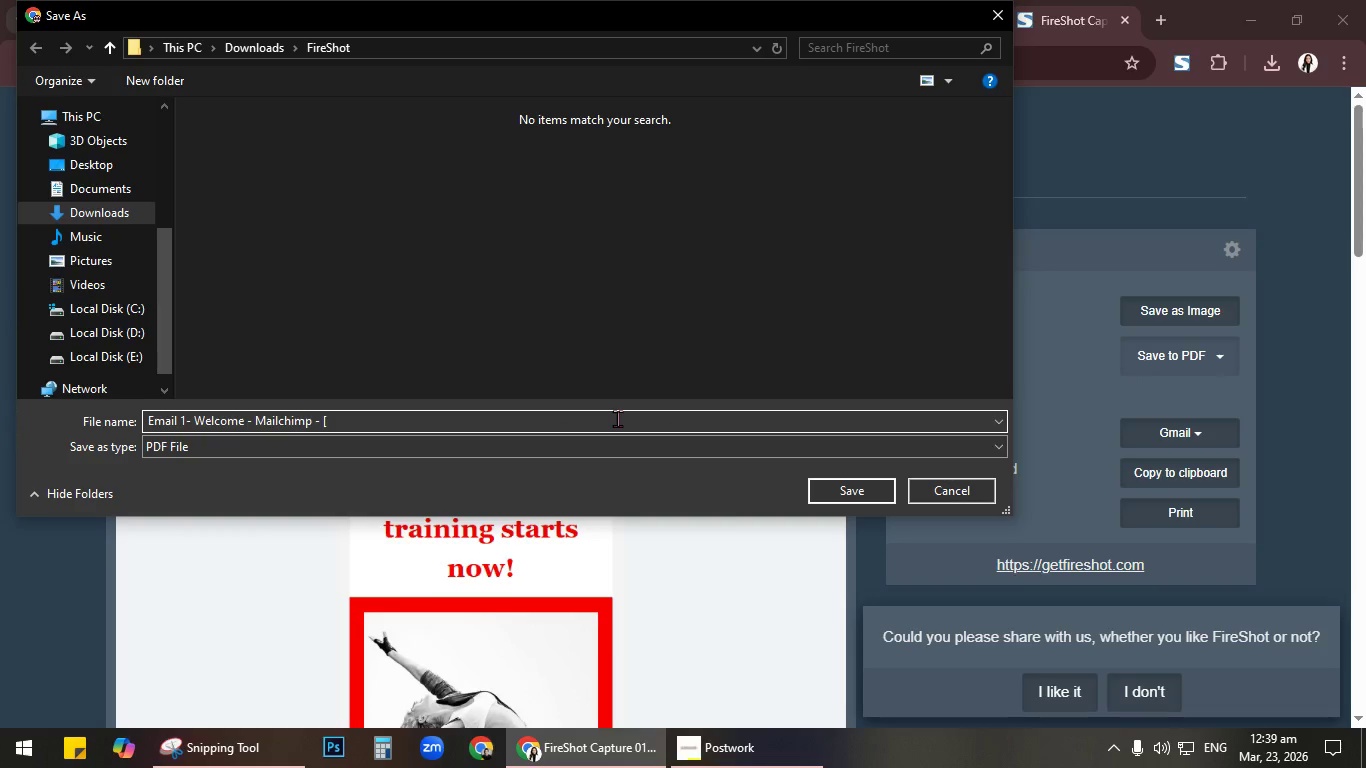 
key(Backspace)
 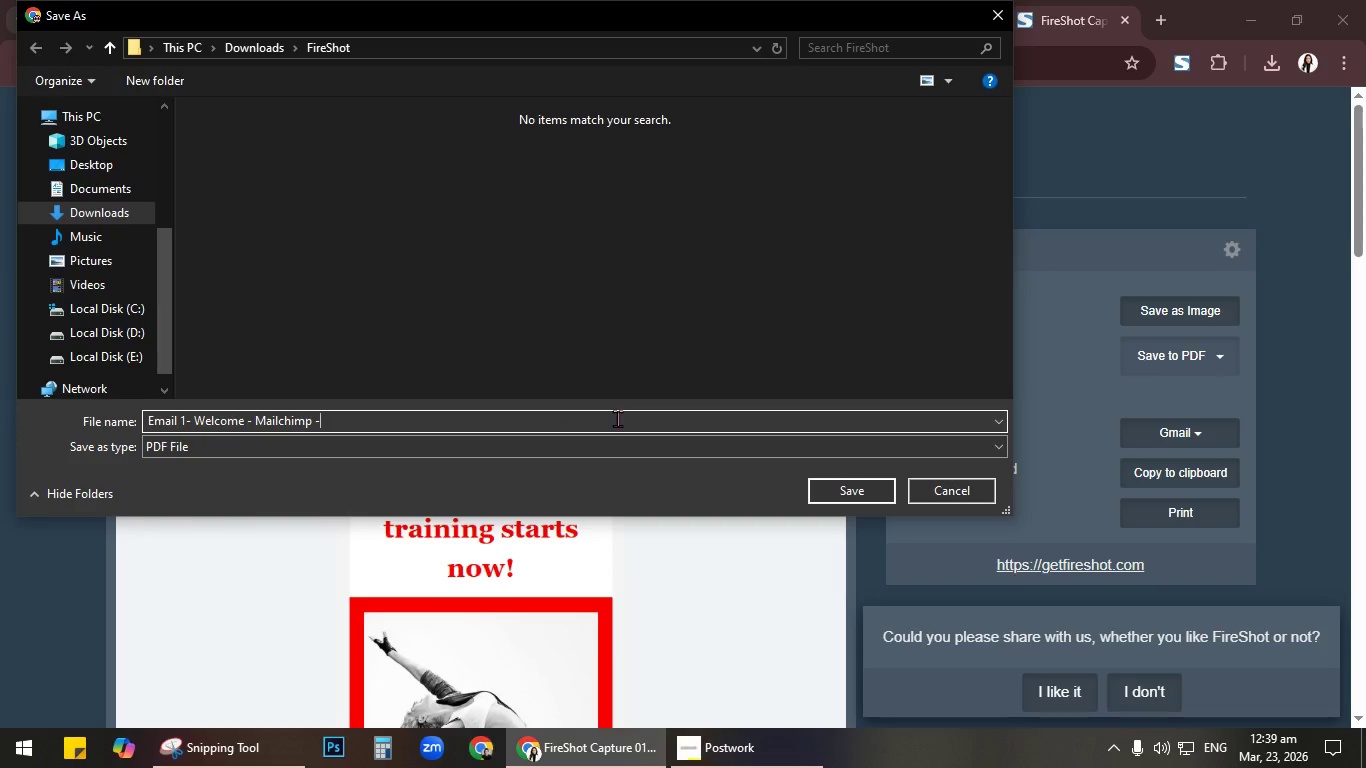 
key(Backspace)
 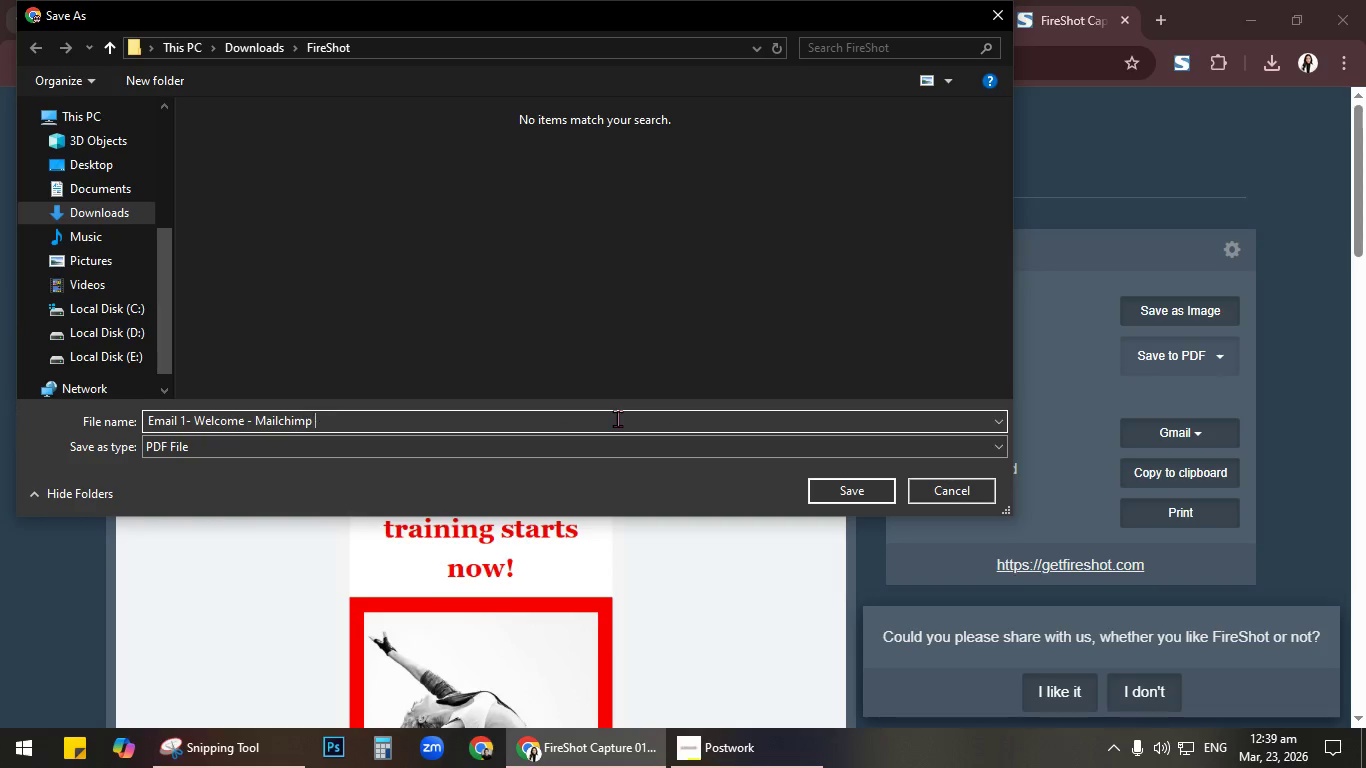 
key(Backspace)
 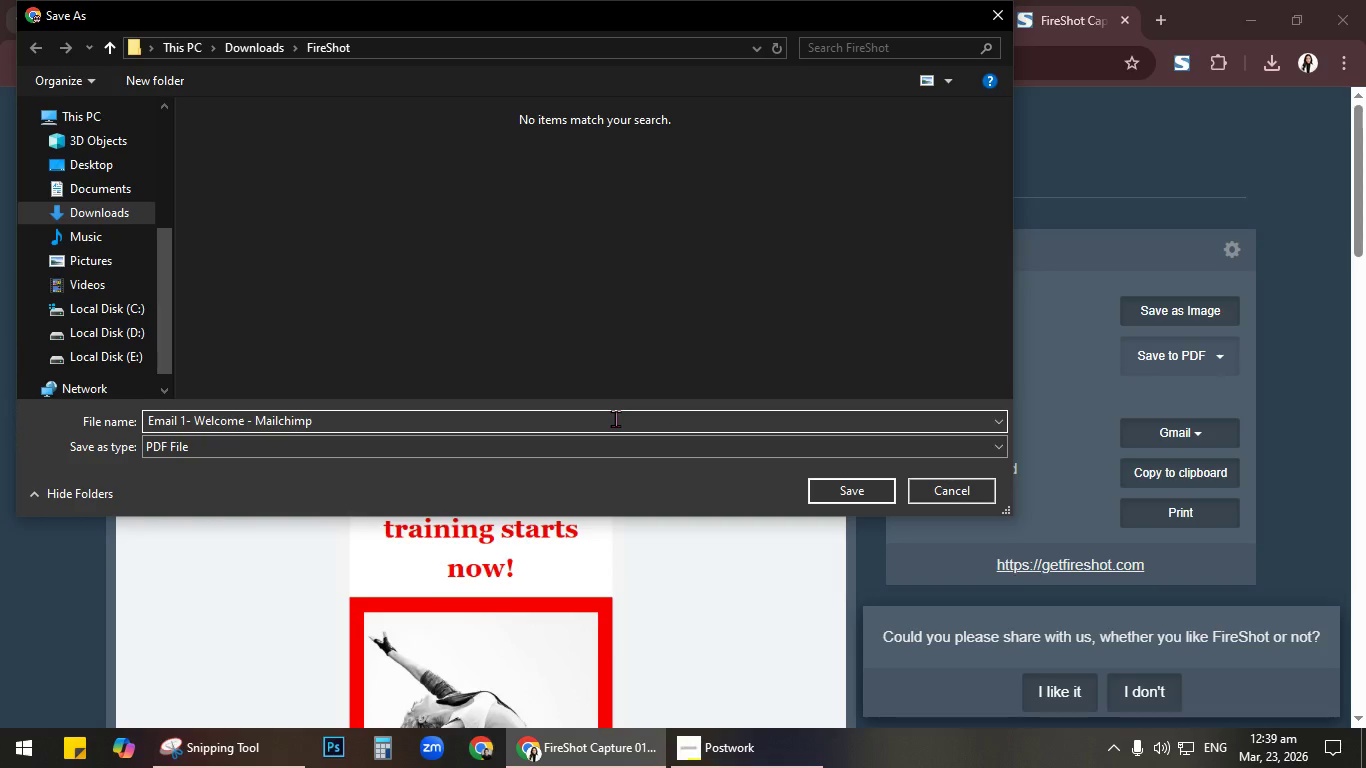 
key(Backspace)
 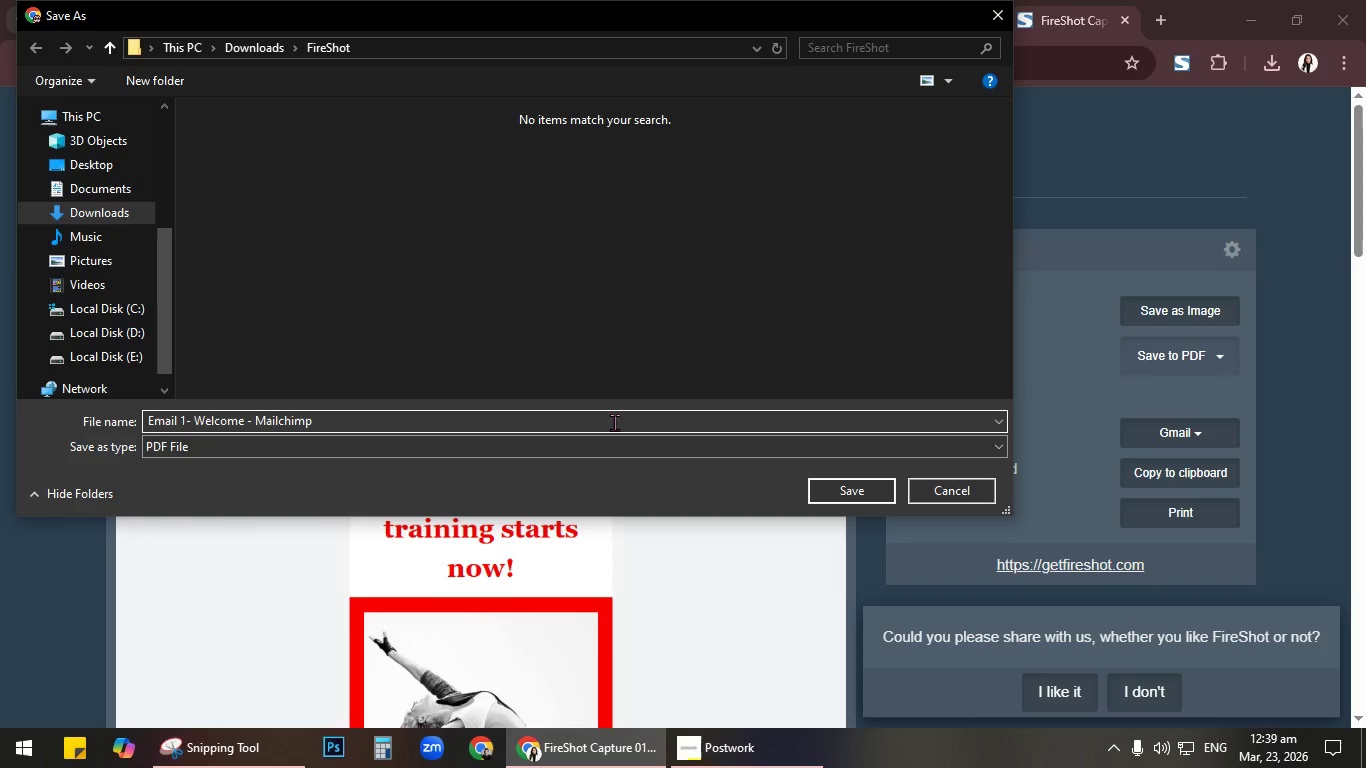 
wait(6.22)
 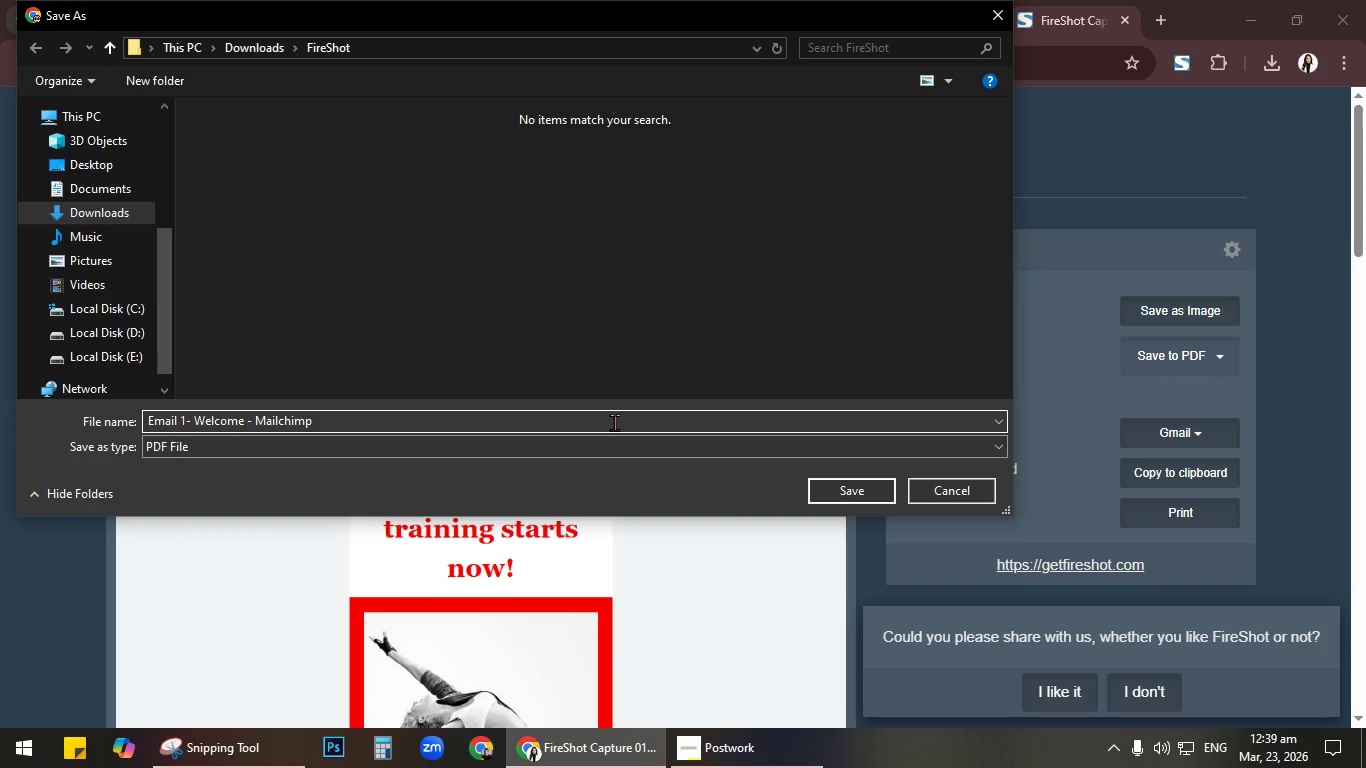 
left_click([848, 485])
 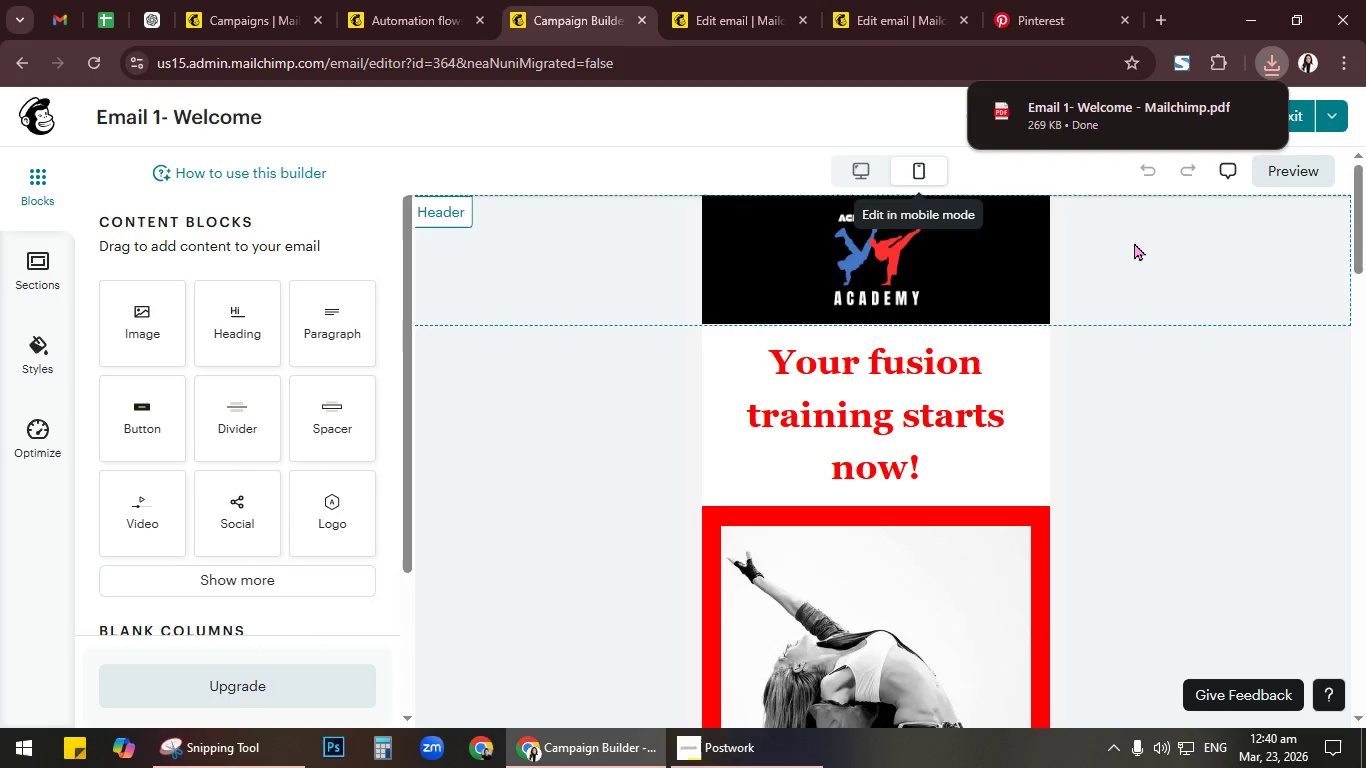 
mouse_move([605, 23])
 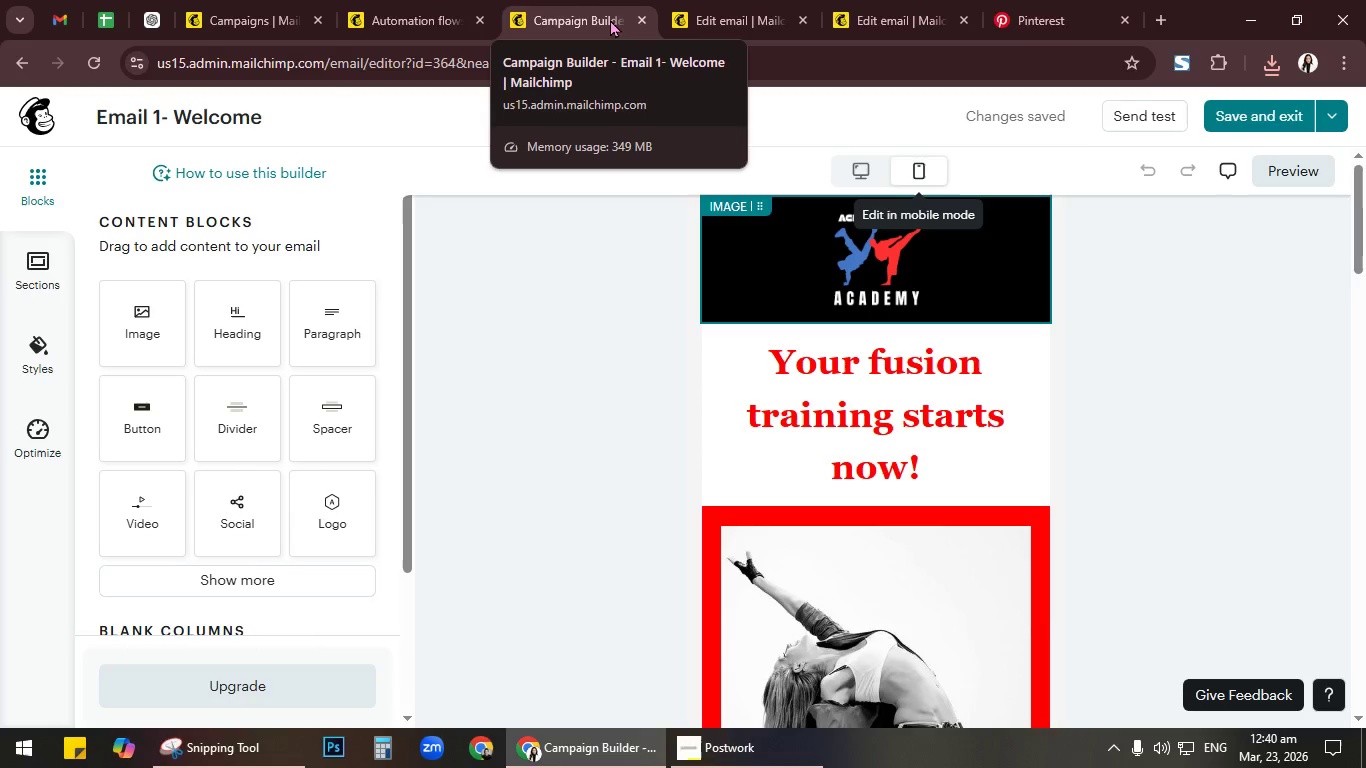 
left_click([638, 17])
 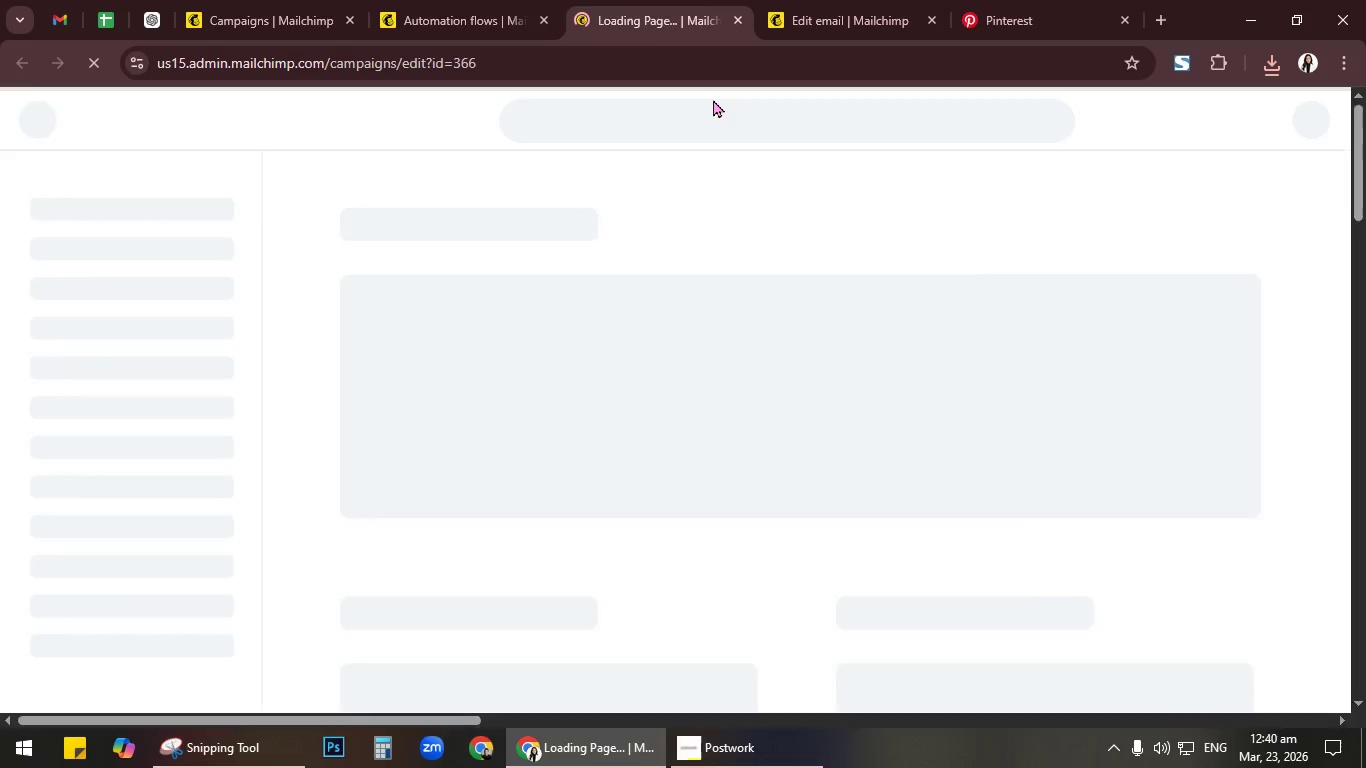 
wait(8.56)
 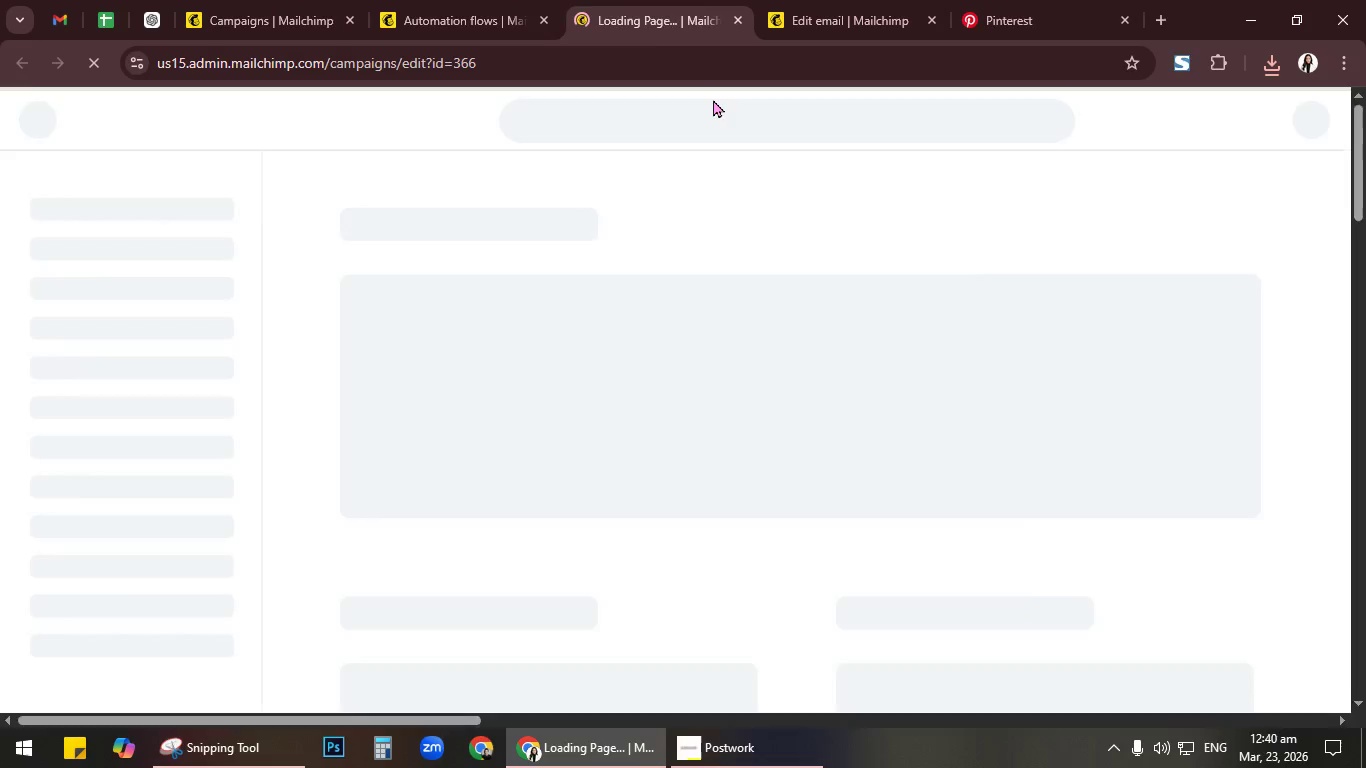 
left_click([1177, 412])
 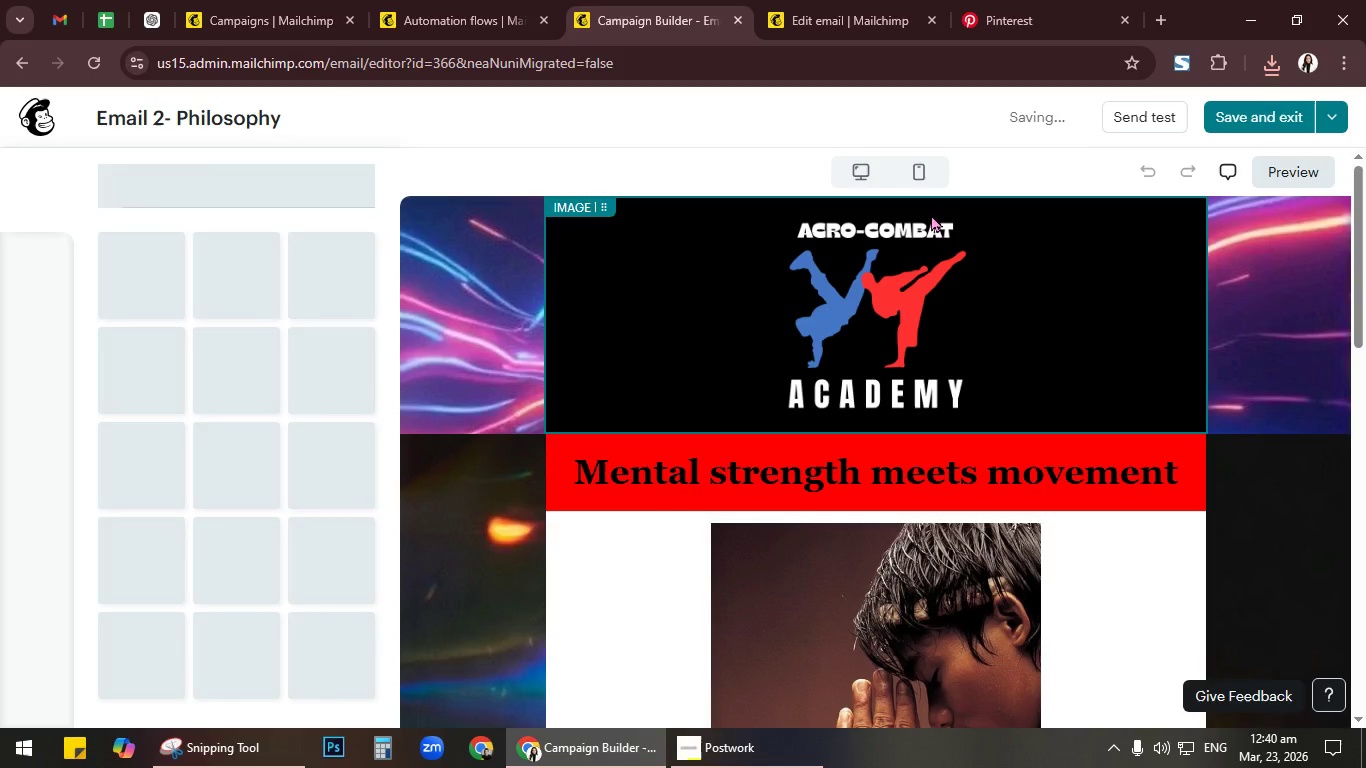 
left_click([920, 174])
 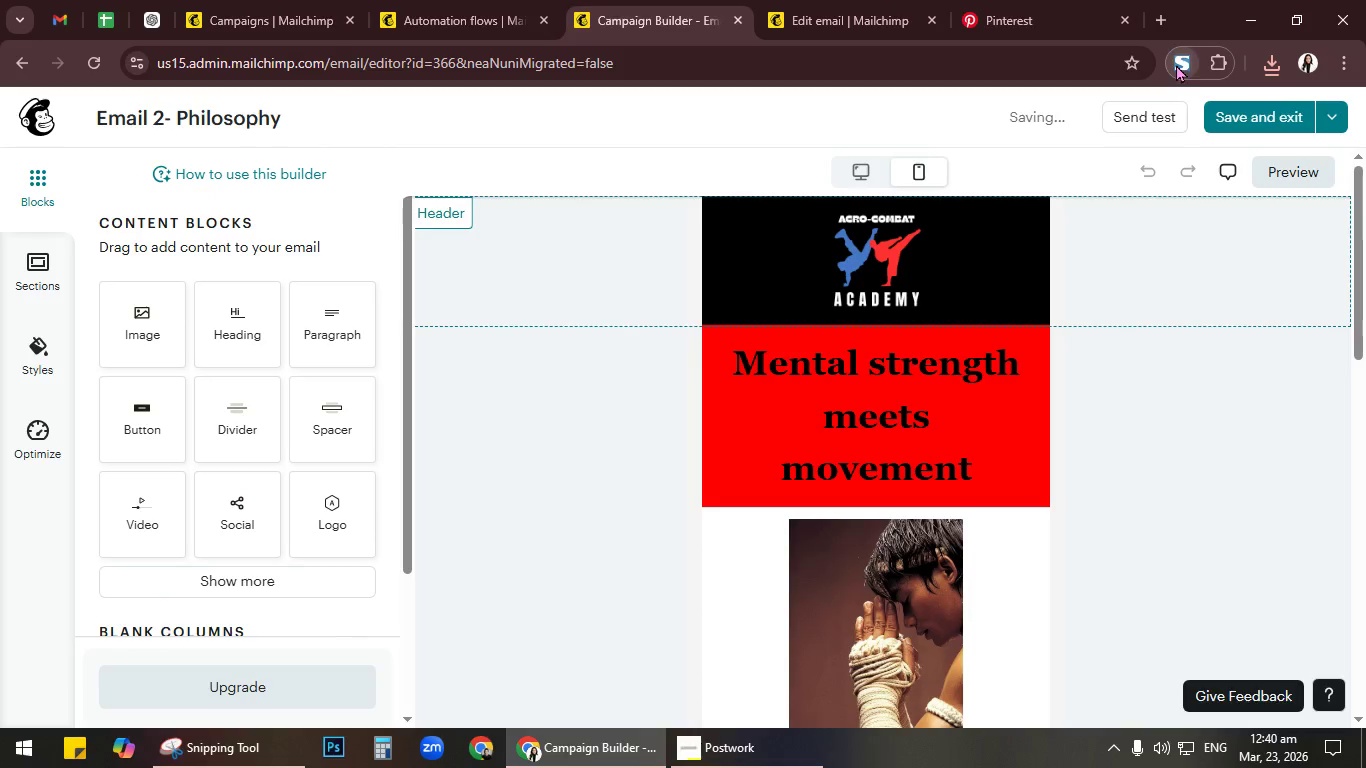 
left_click([1116, 101])
 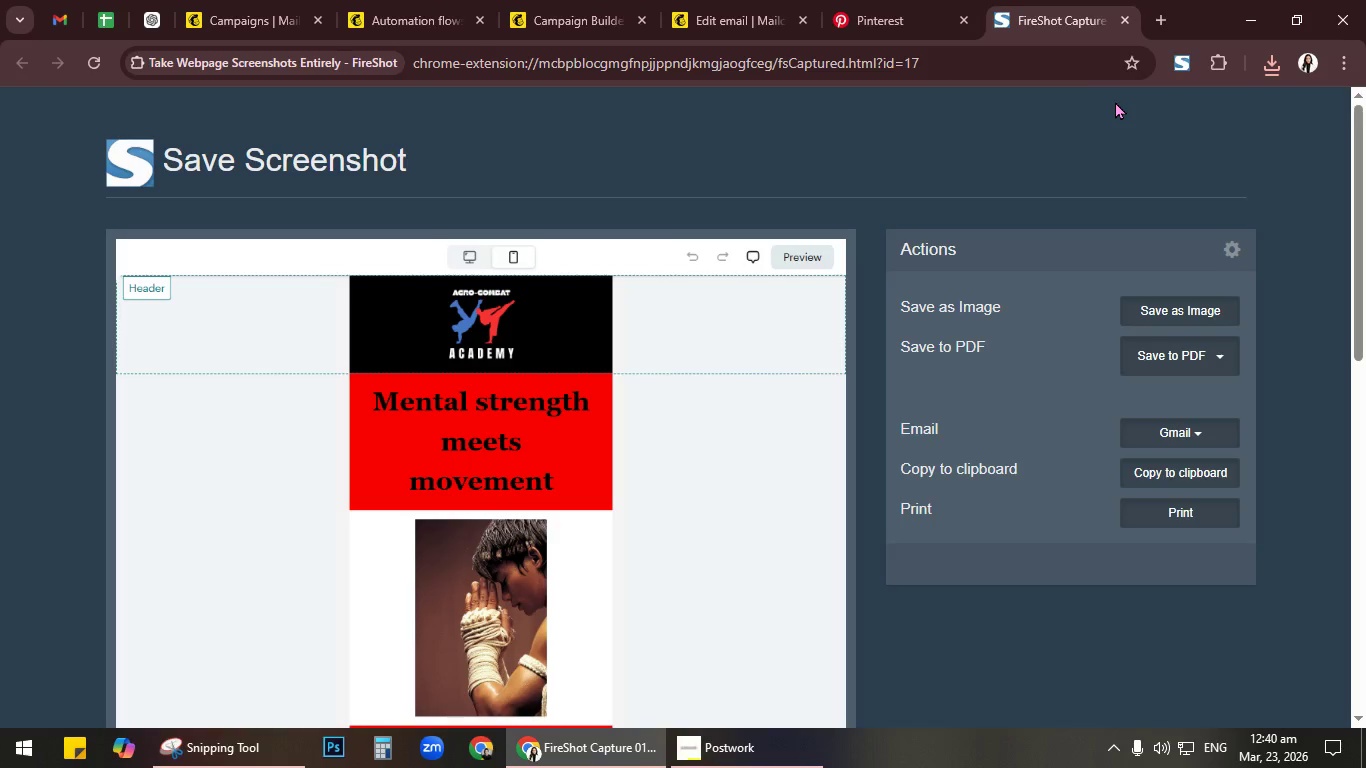 
wait(5.44)
 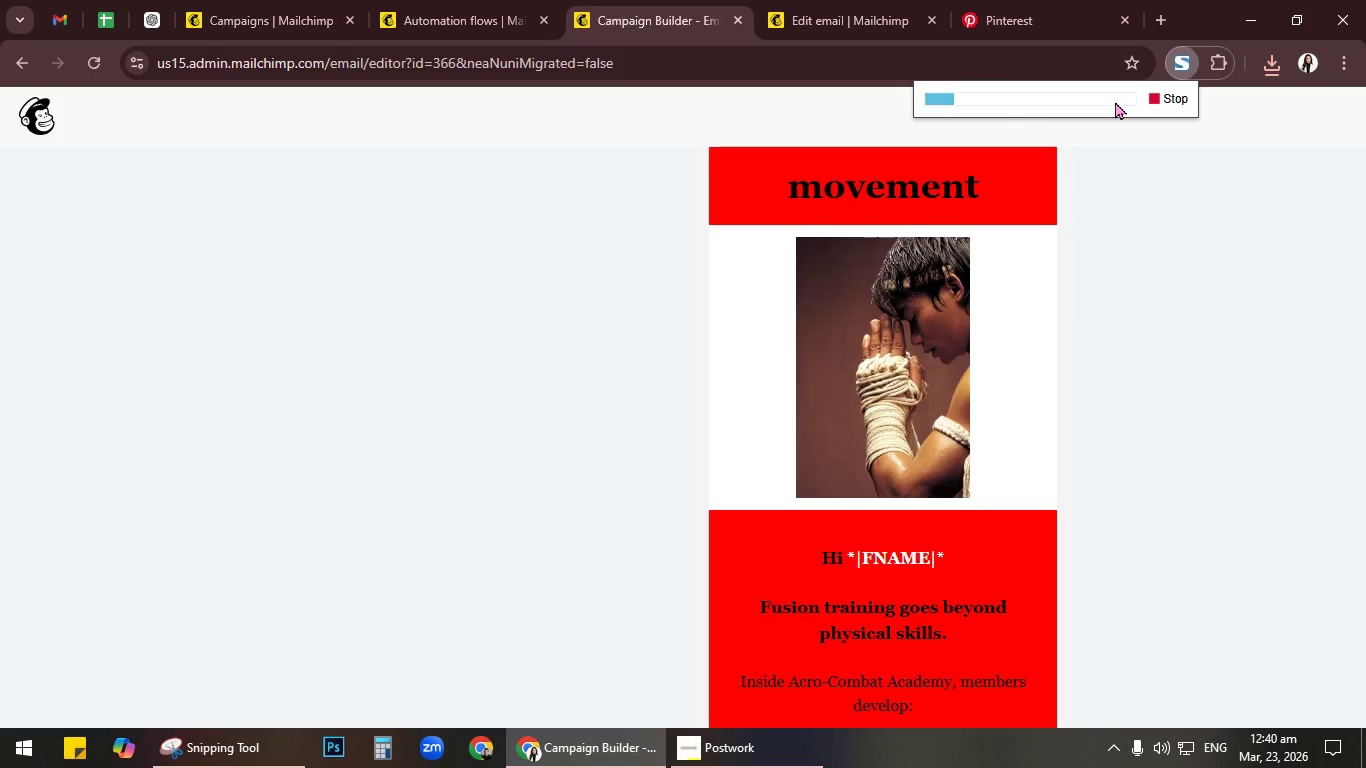 
left_click([1178, 356])
 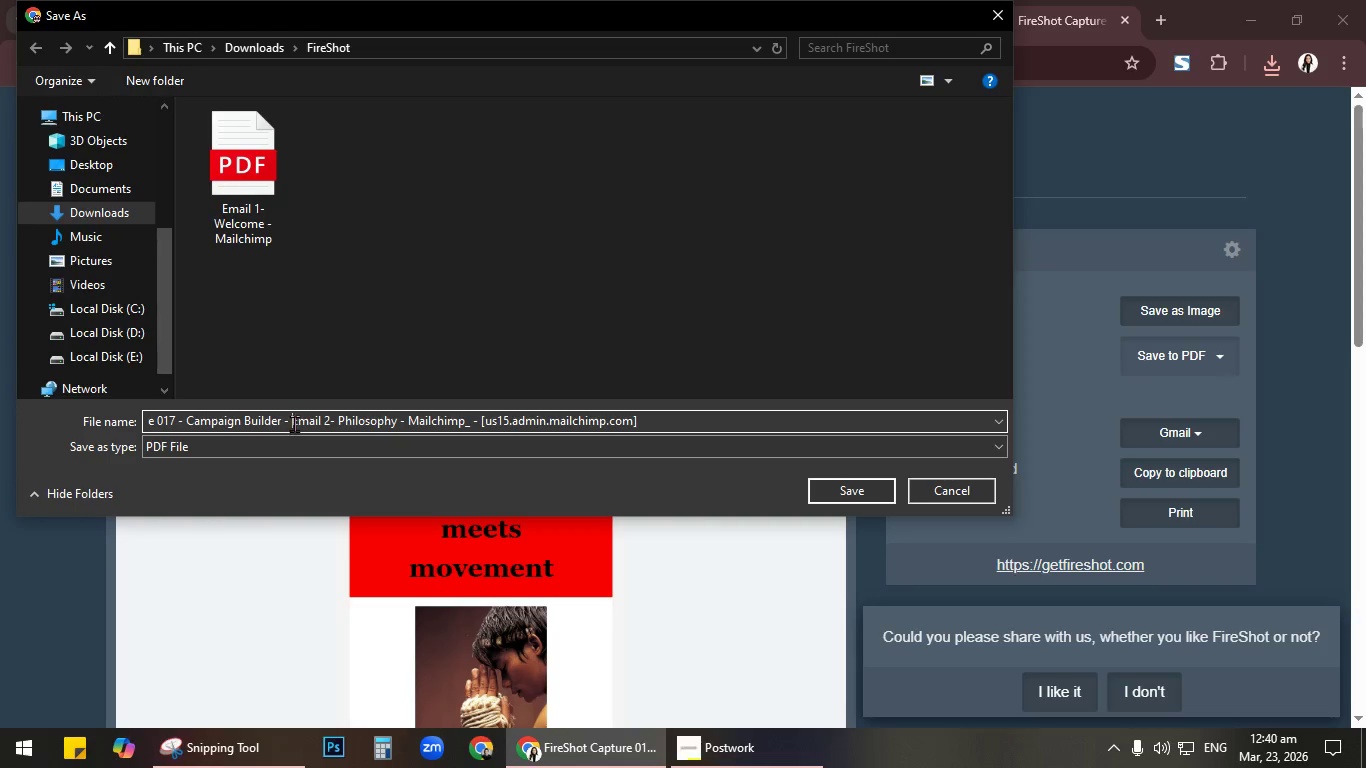 
left_click_drag(start_coordinate=[292, 420], to_coordinate=[34, 433])
 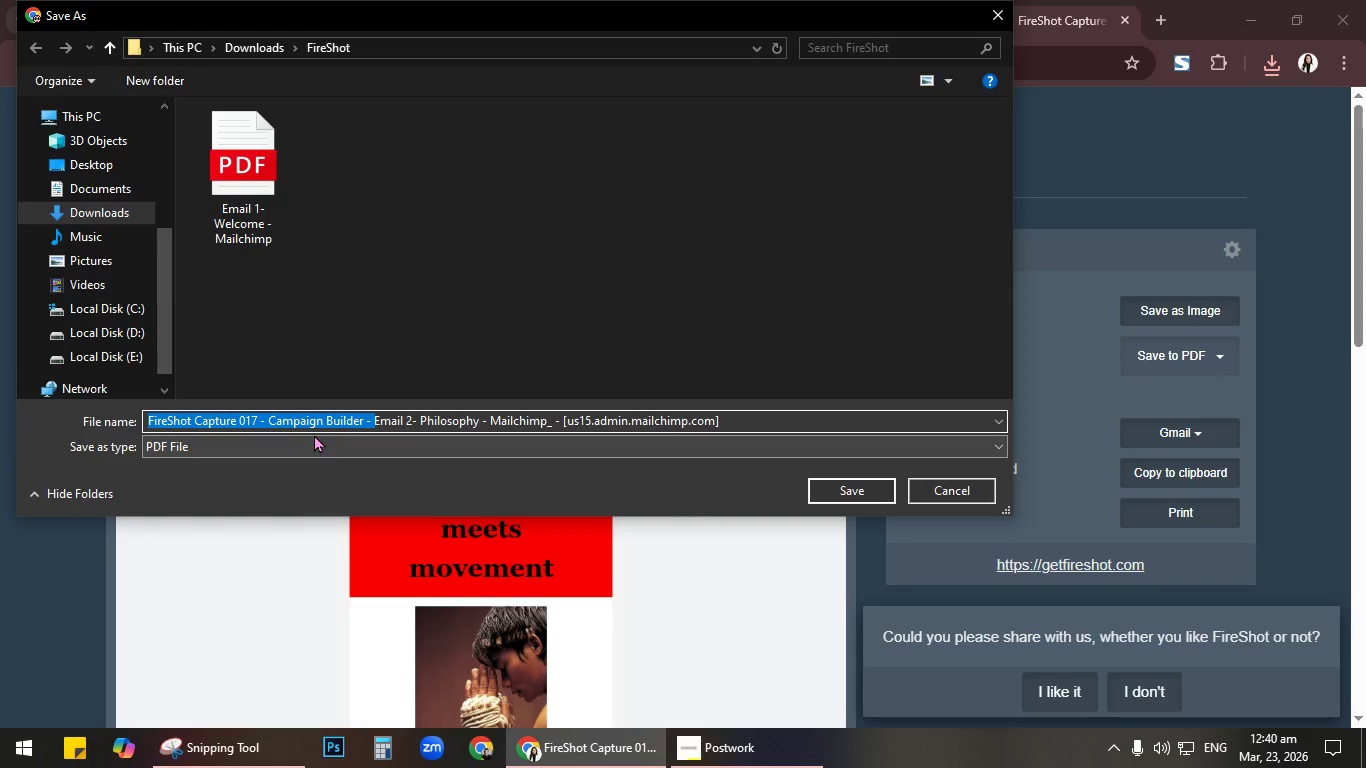 
key(Backspace)
 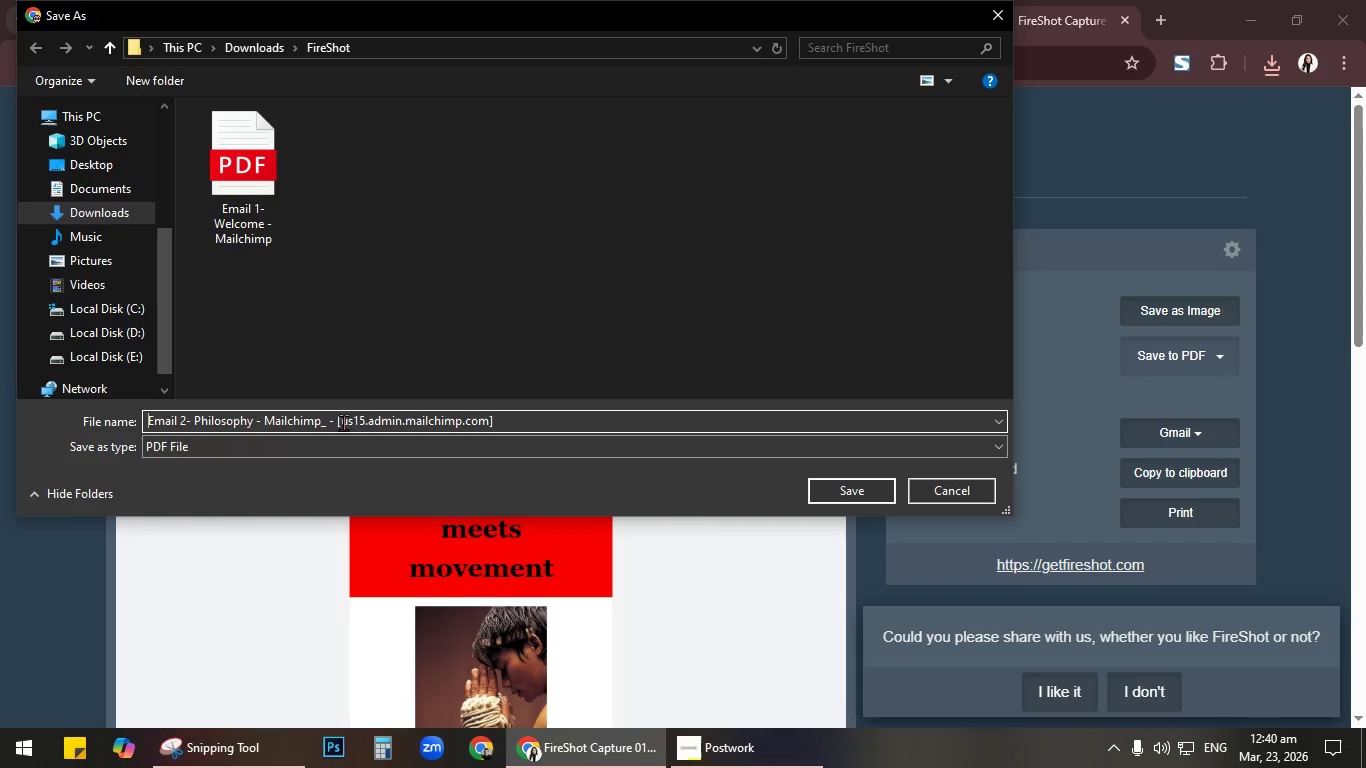 
left_click_drag(start_coordinate=[341, 422], to_coordinate=[688, 426])
 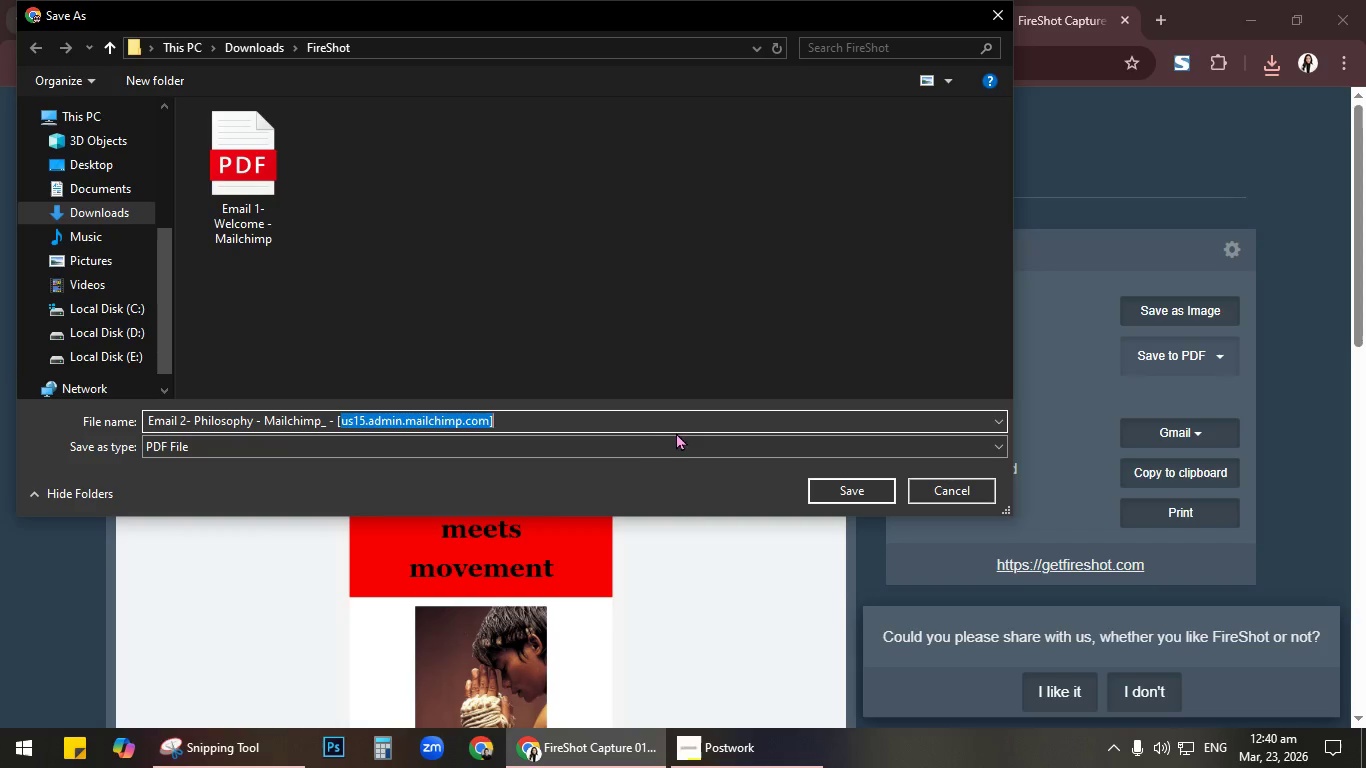 
key(Backspace)
 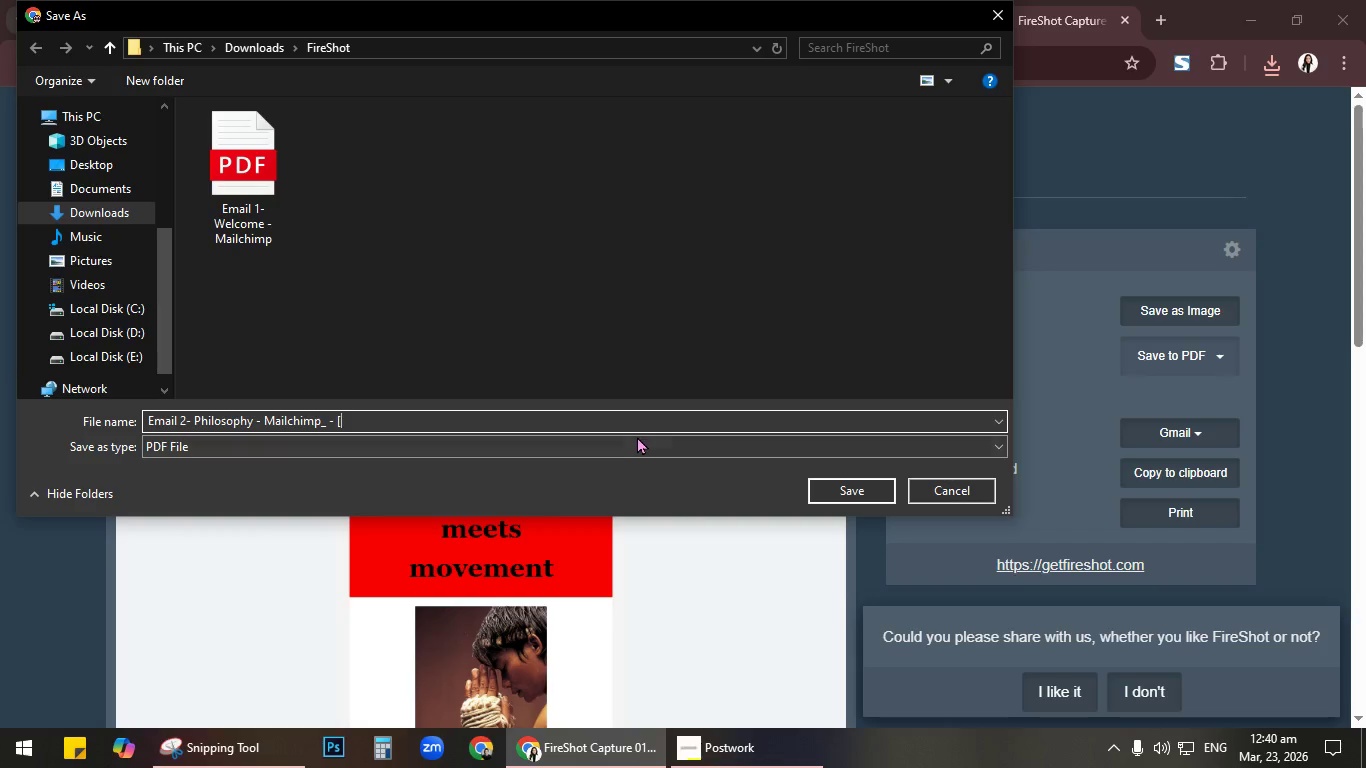 
key(Backspace)
 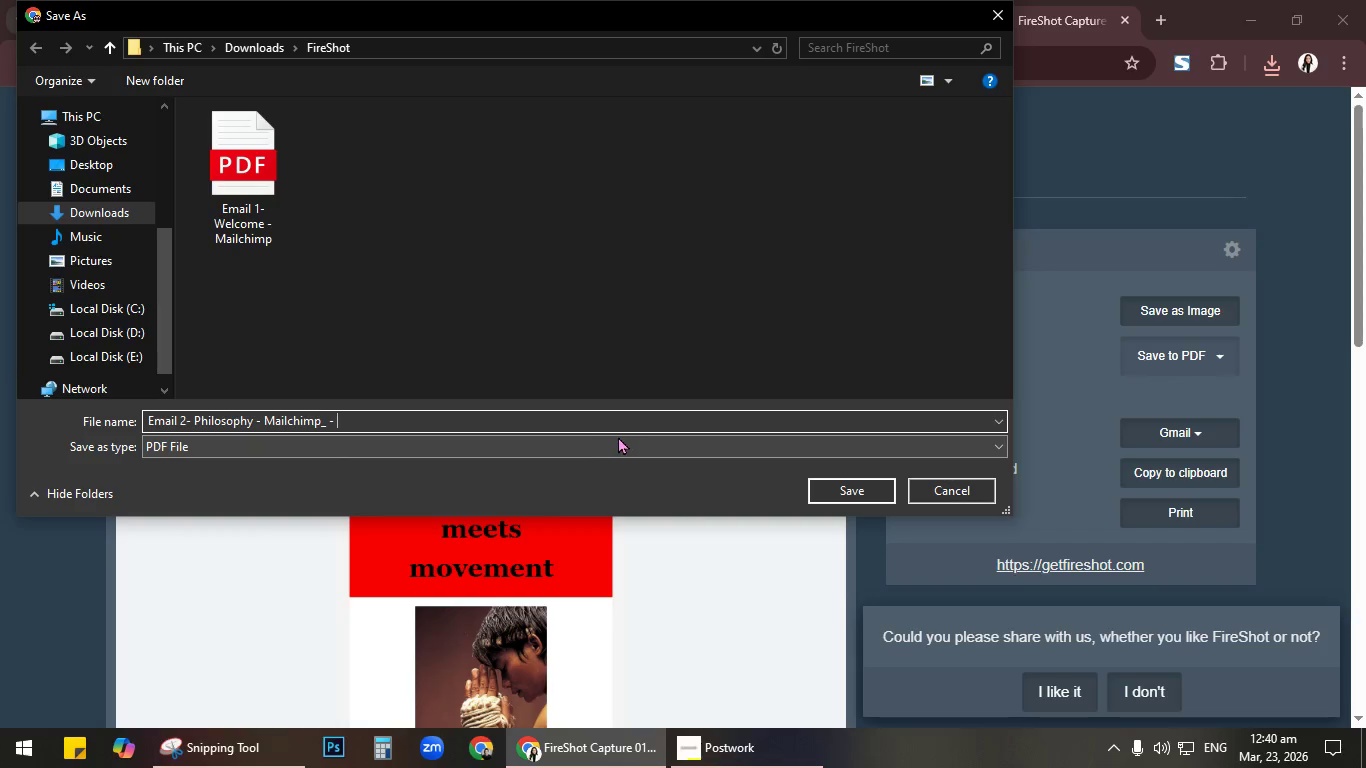 
key(Backspace)
 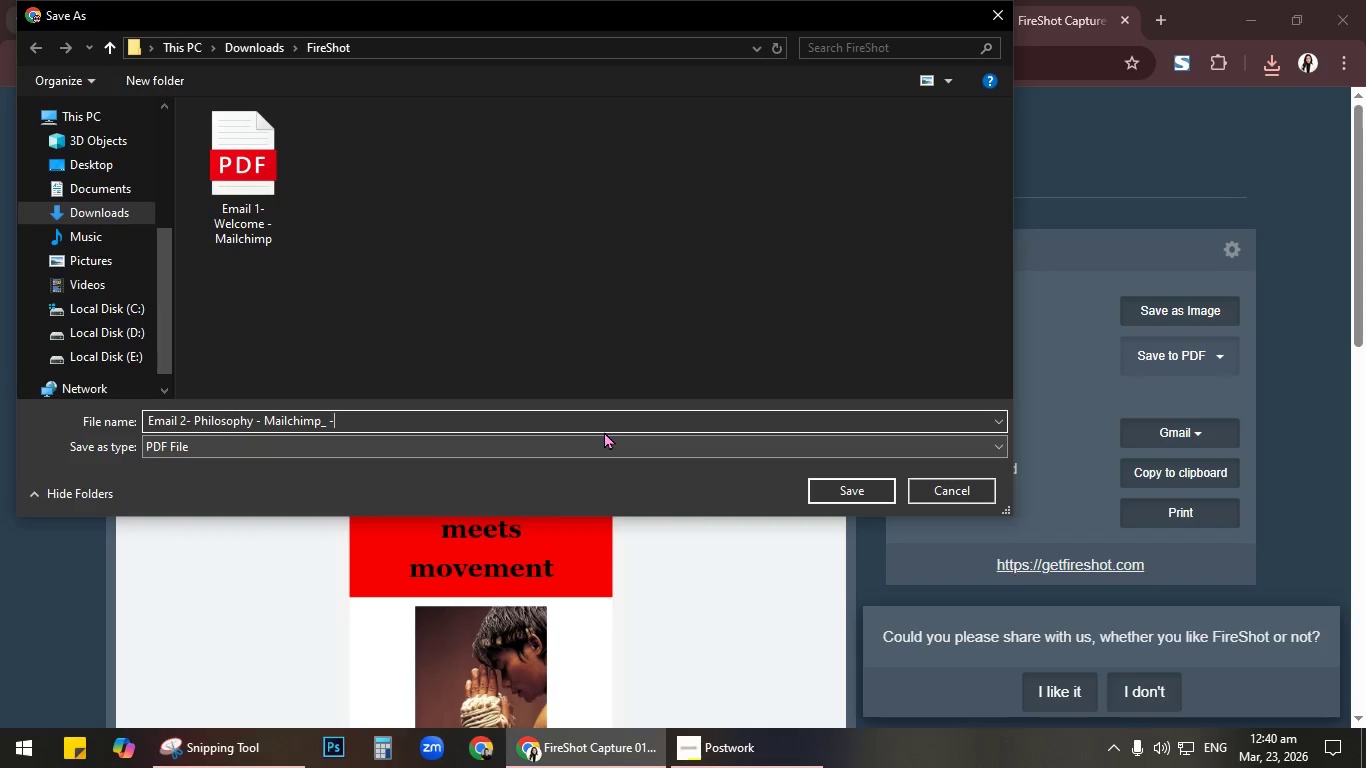 
key(Backspace)
 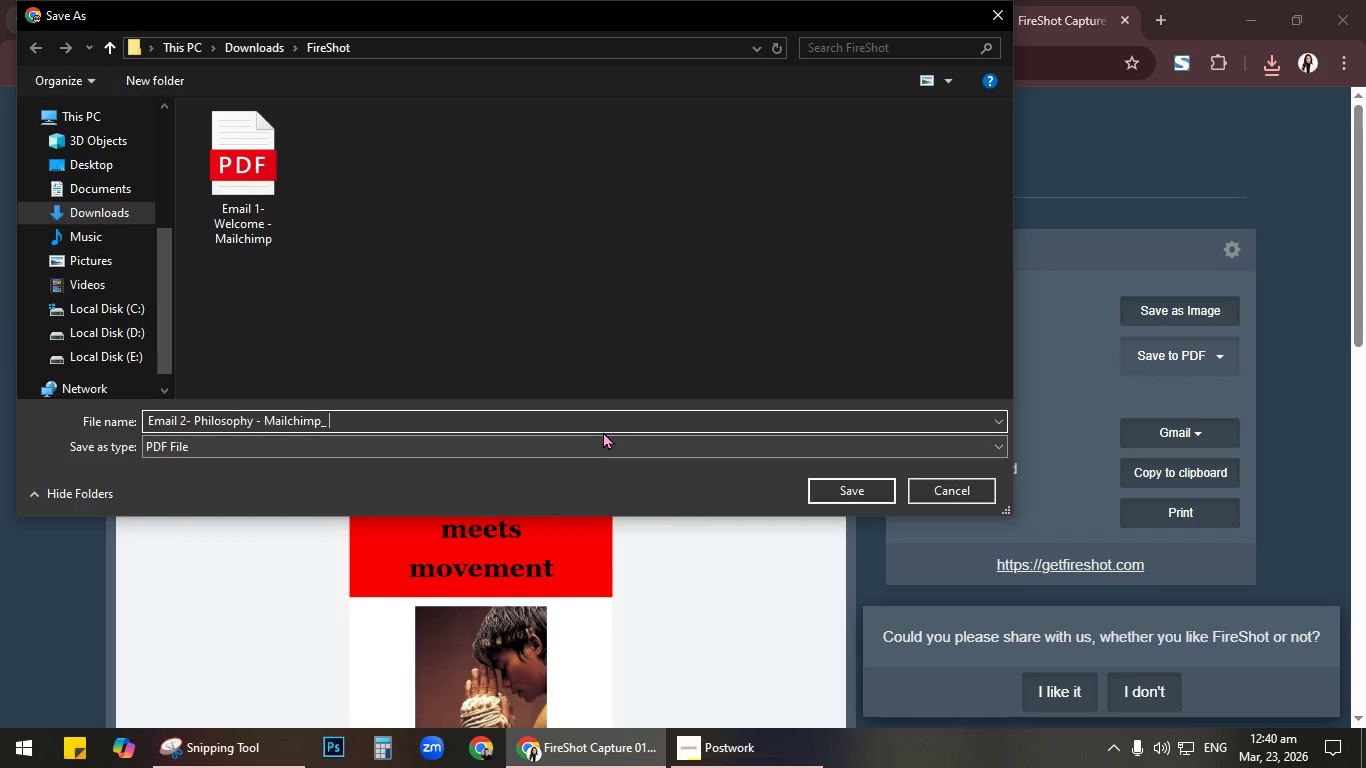 
key(Backspace)
 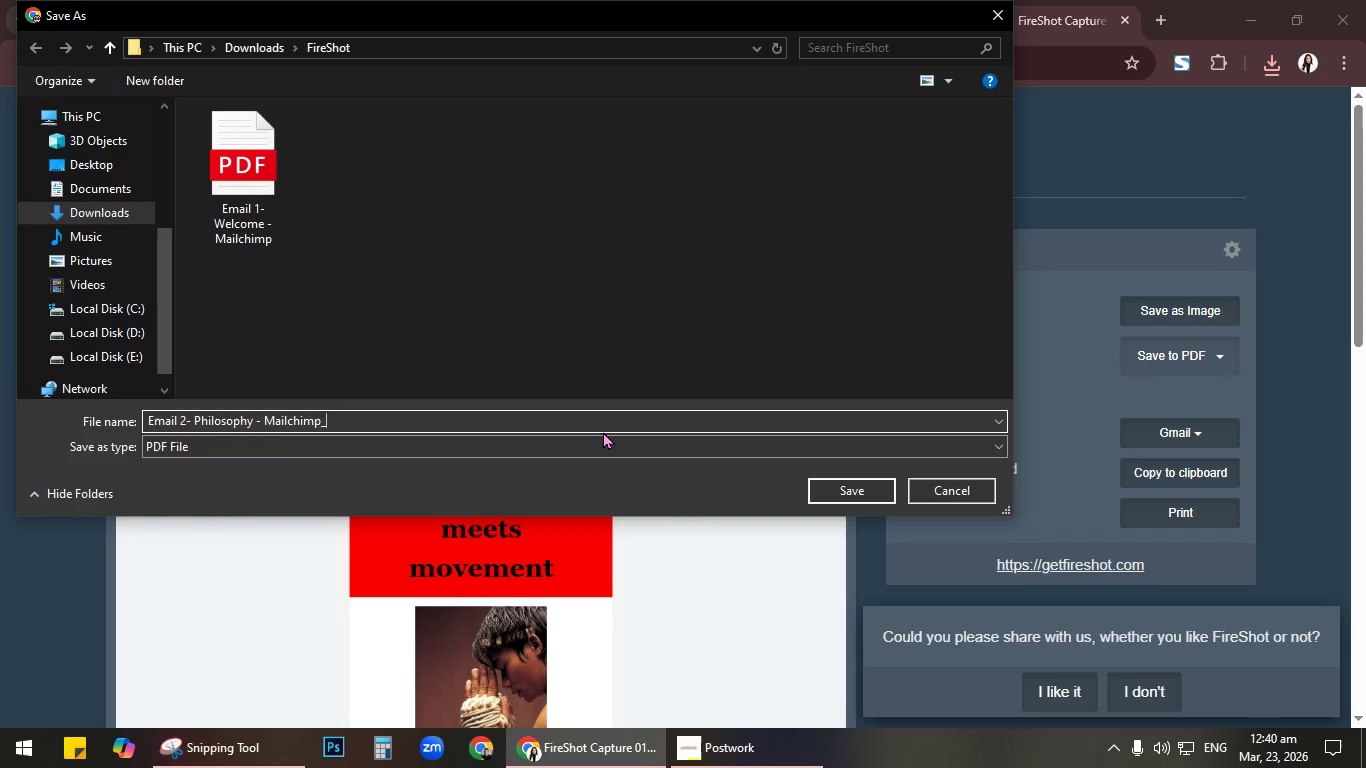 
key(Backspace)
 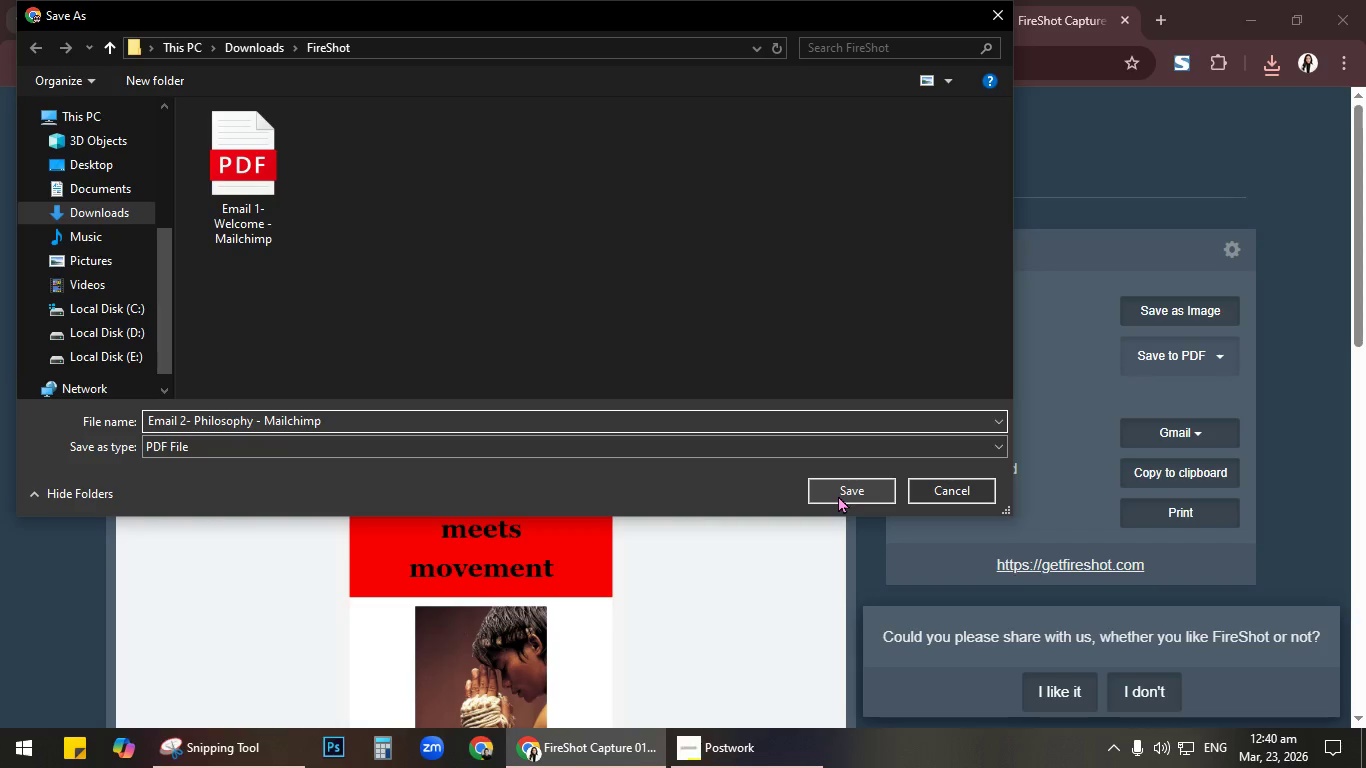 
left_click([838, 495])
 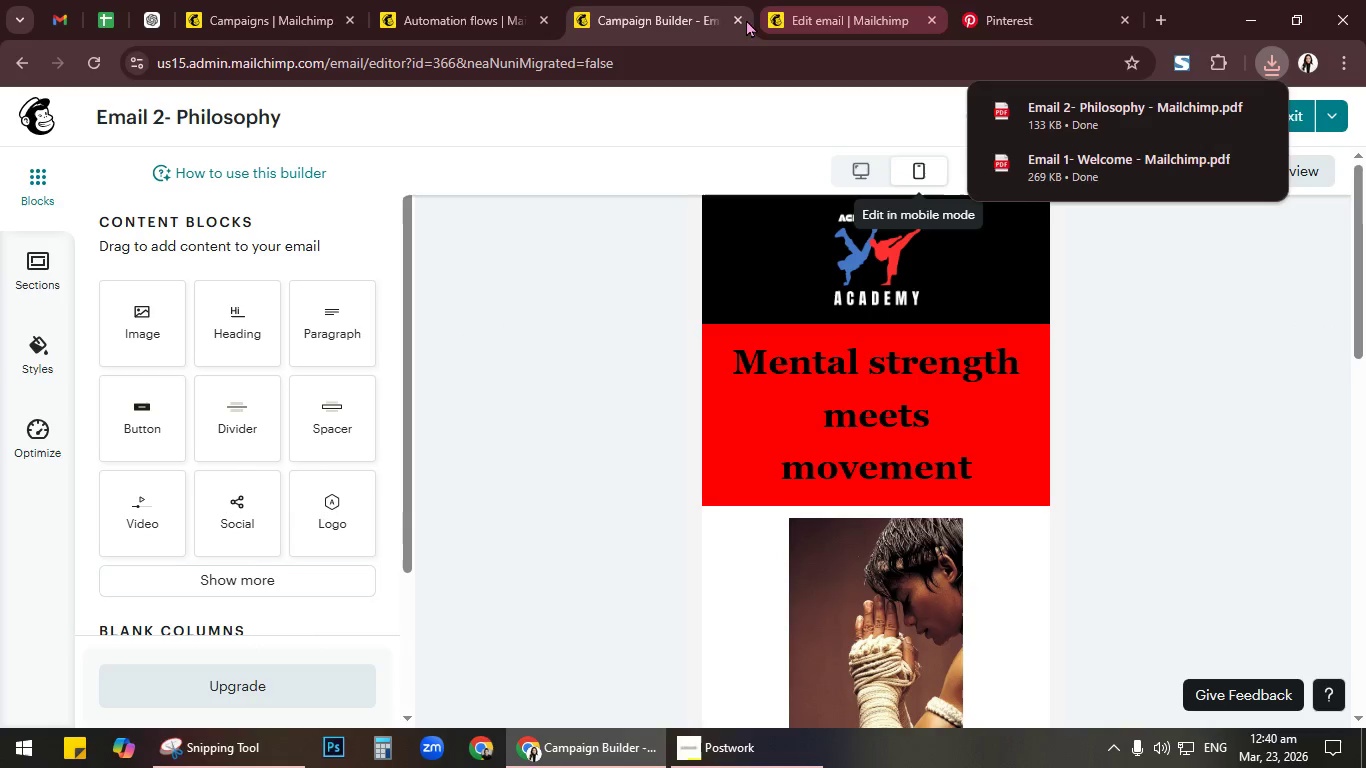 
left_click([735, 16])
 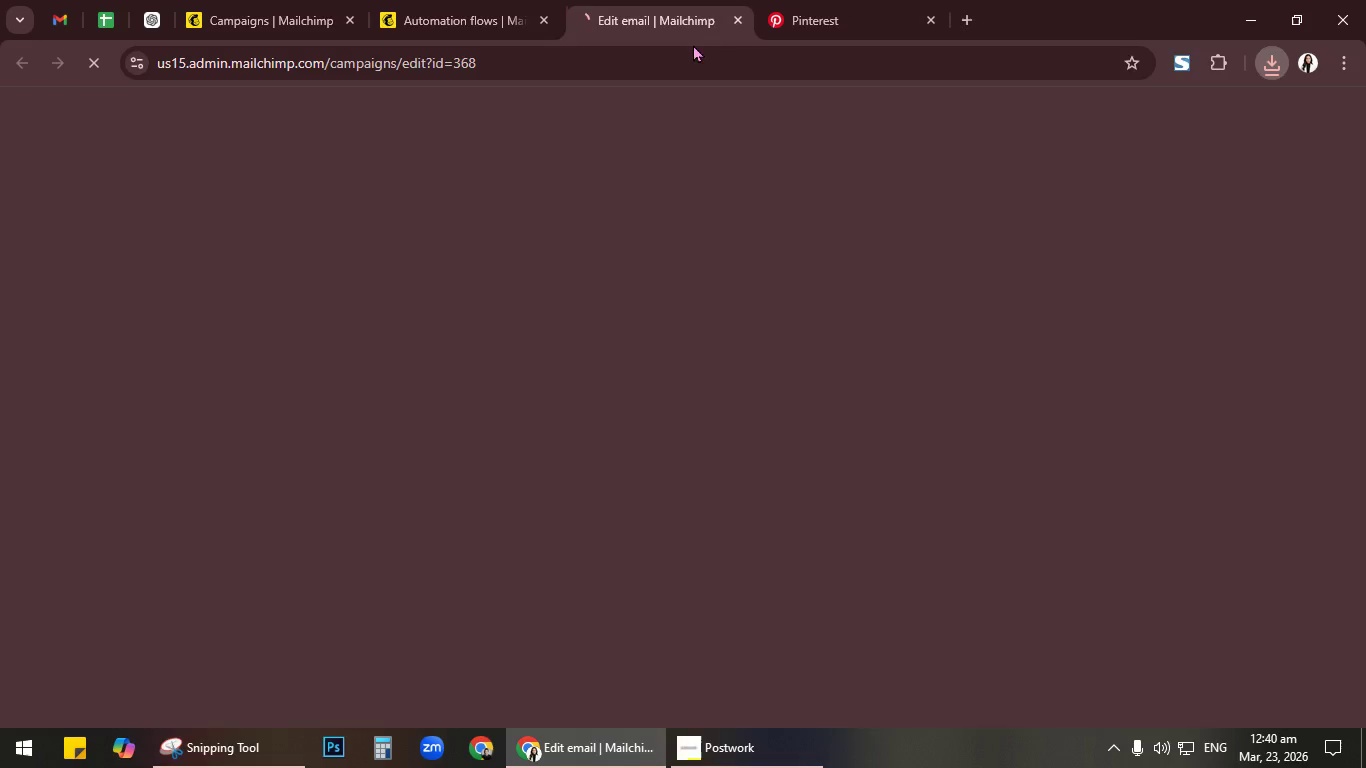 
mouse_move([696, 55])
 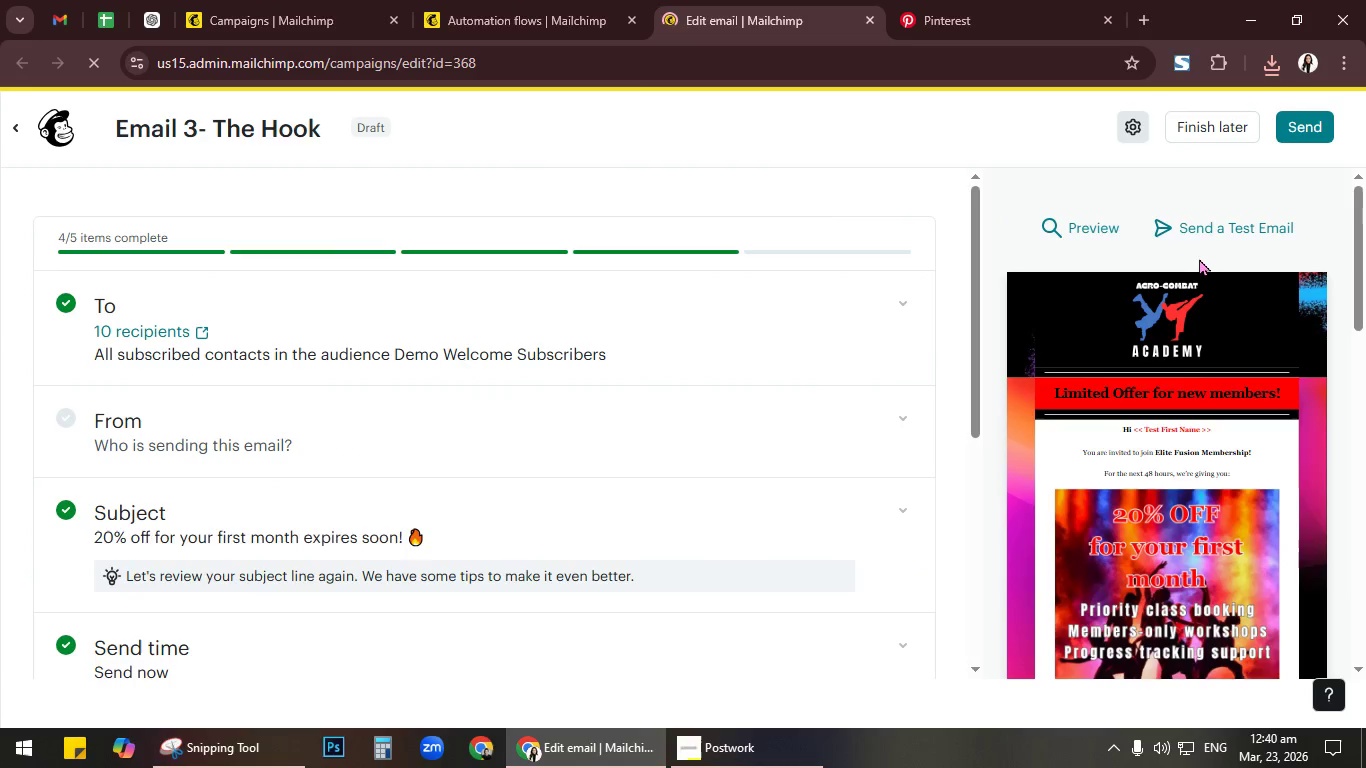 
left_click([1178, 406])
 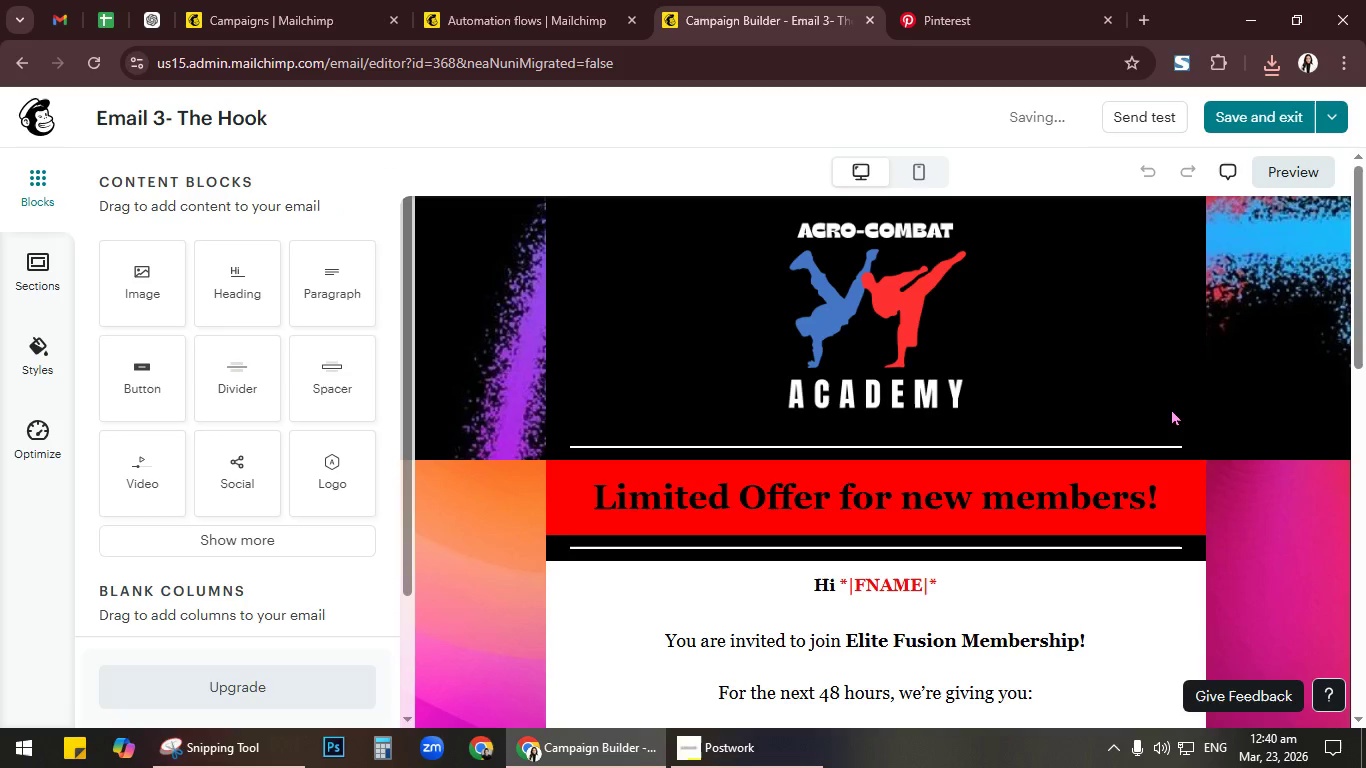 
wait(8.44)
 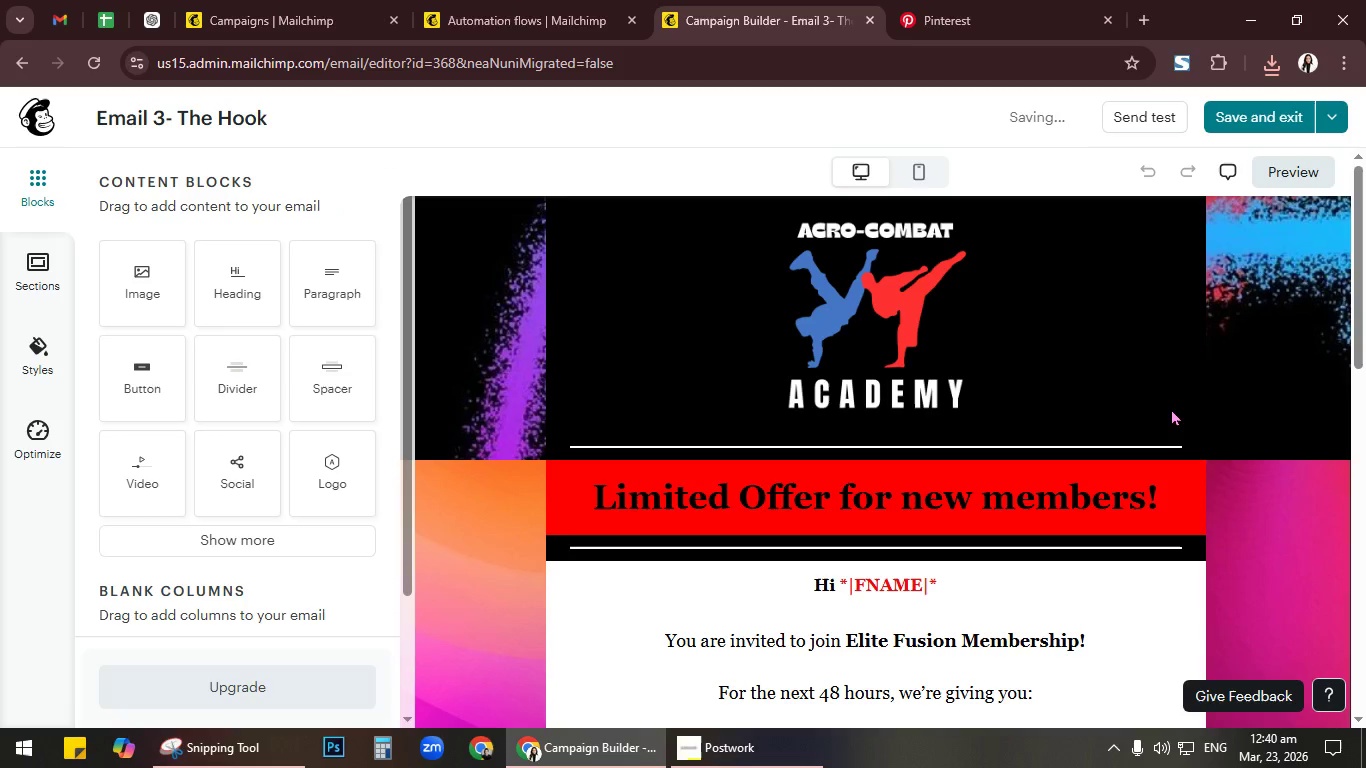 
scroll: coordinate [1170, 407], scroll_direction: down, amount: 12.0
 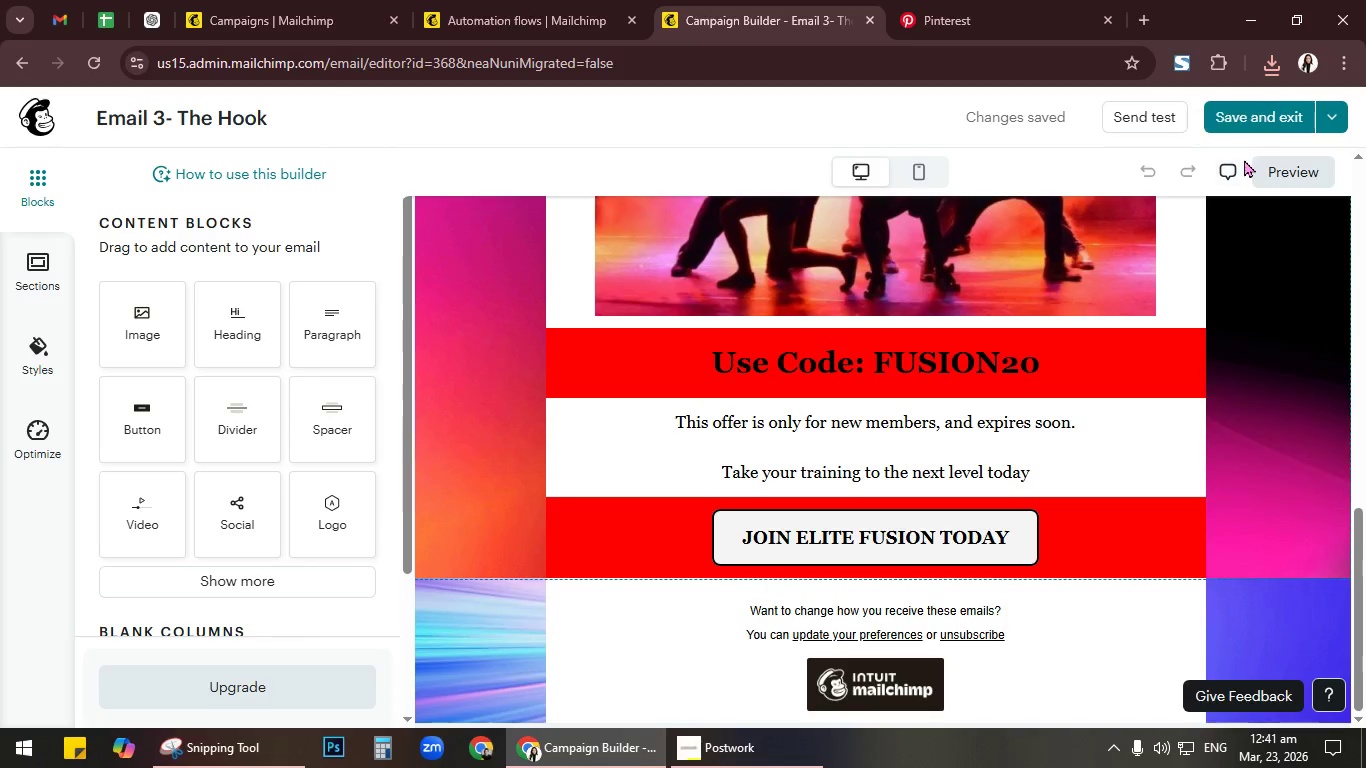 
left_click([925, 175])
 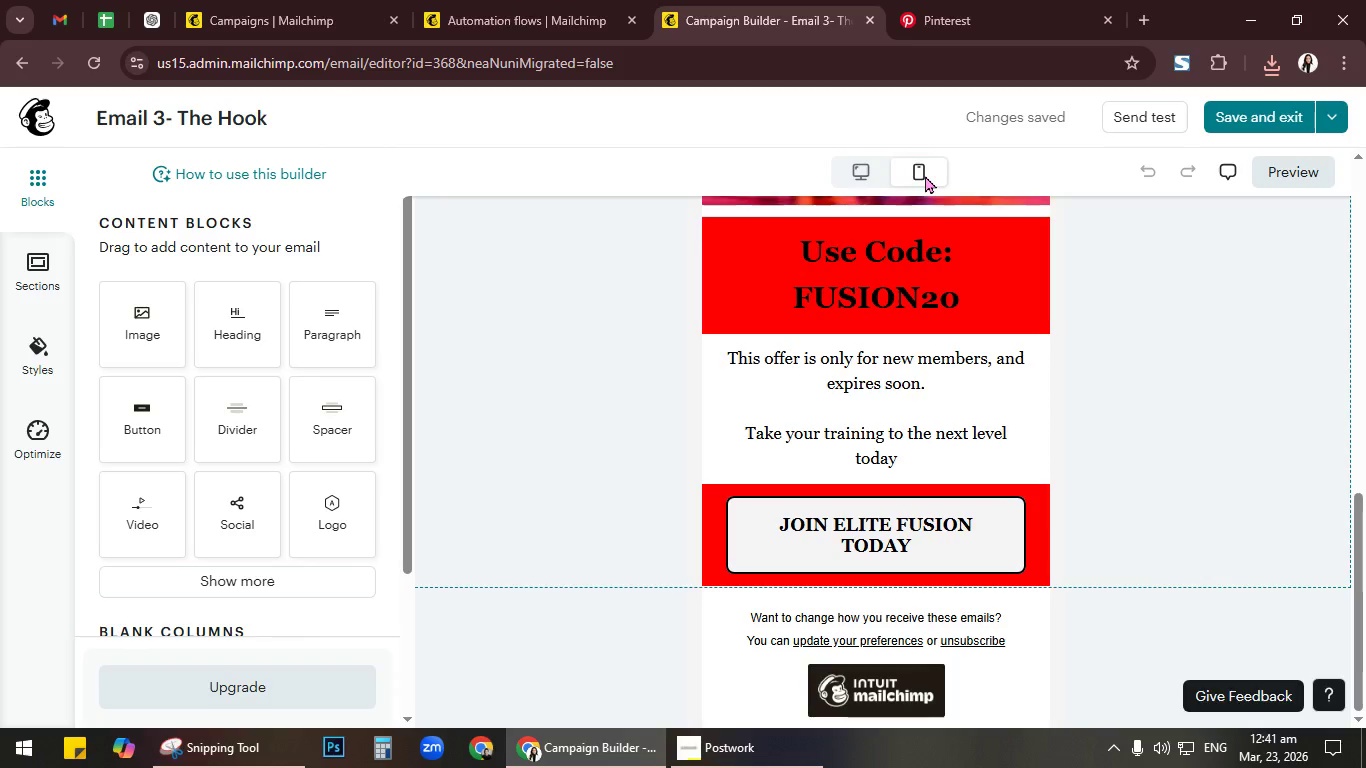 
wait(9.02)
 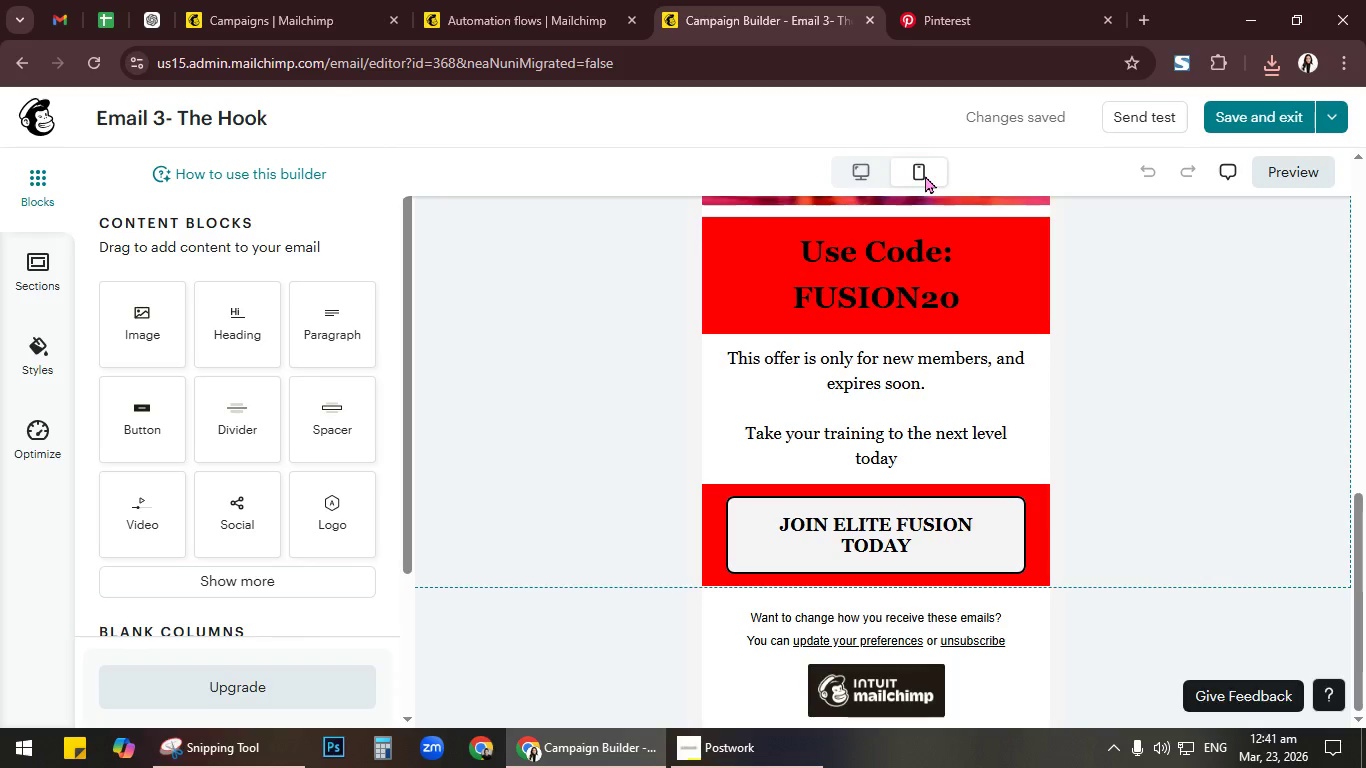 
left_click([1188, 56])
 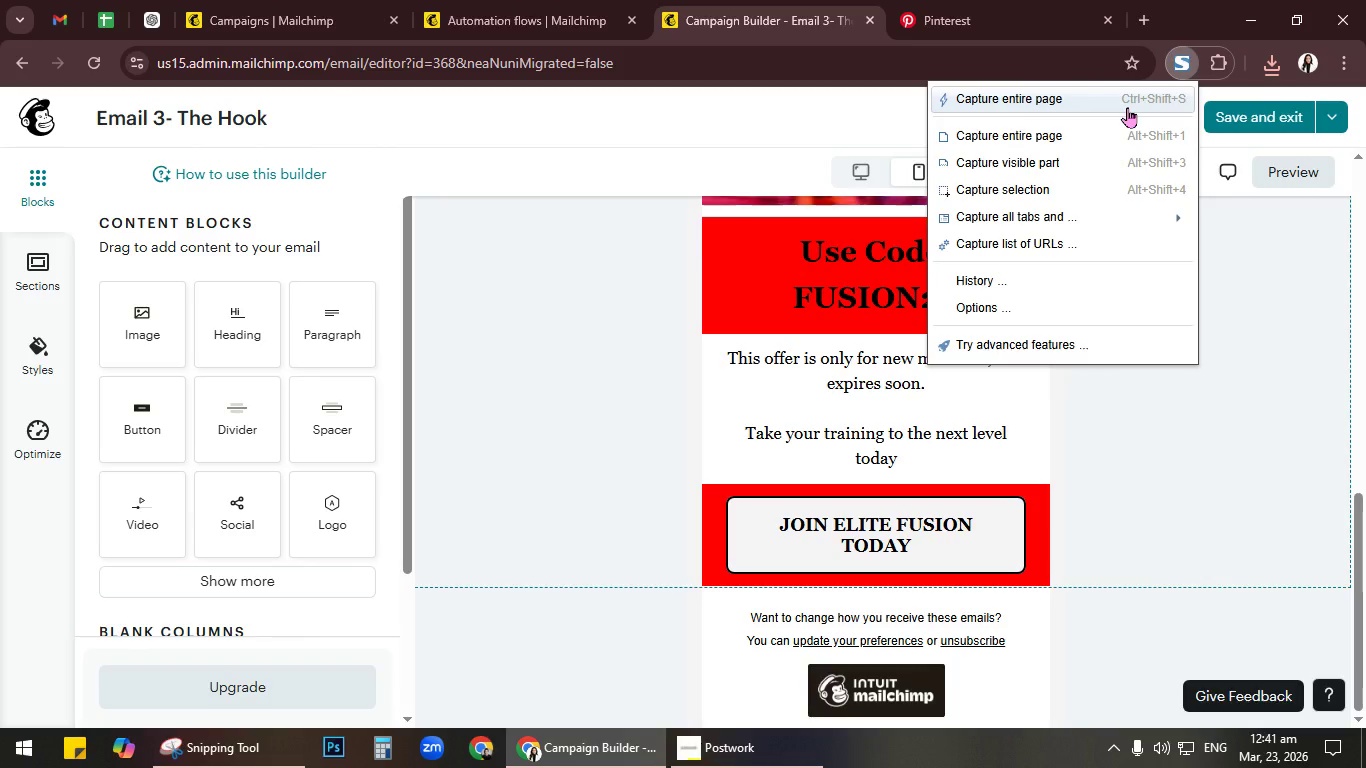 
left_click([1127, 107])
 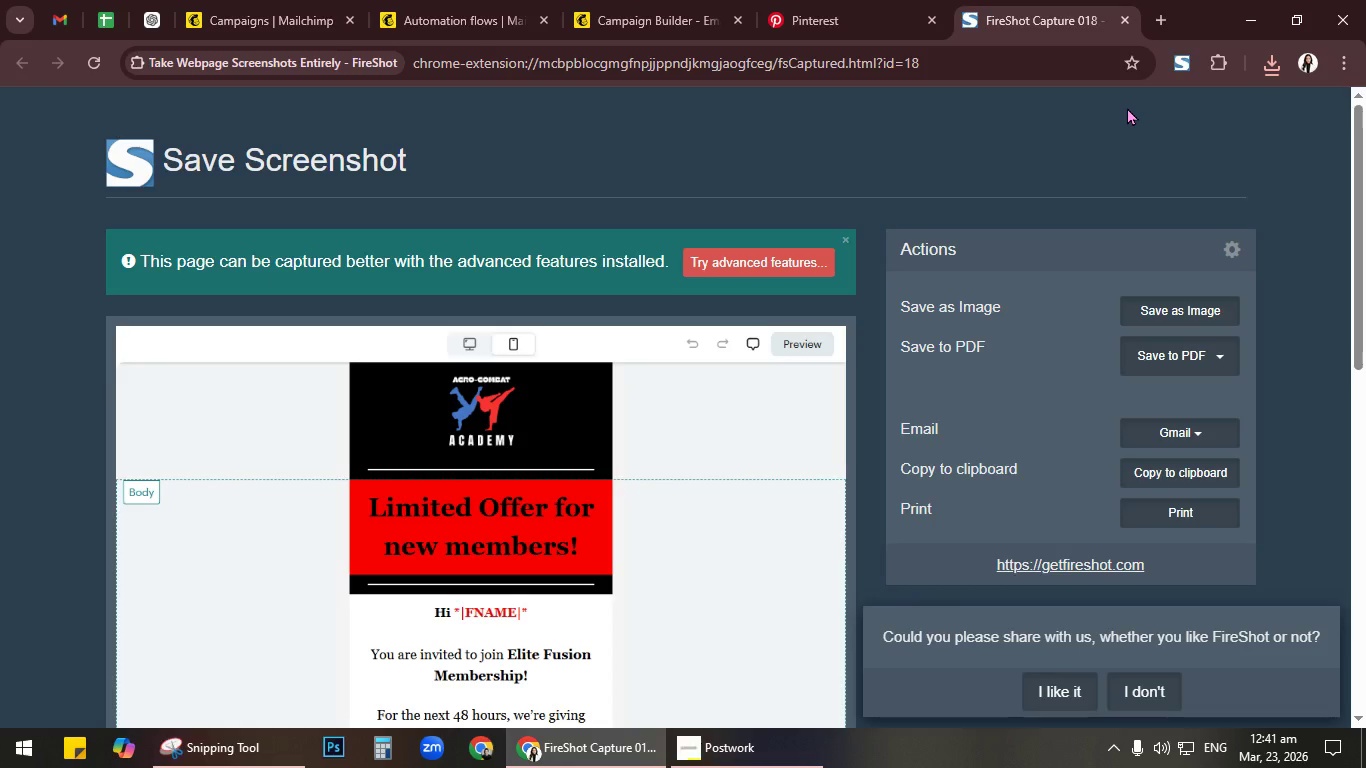 
wait(21.09)
 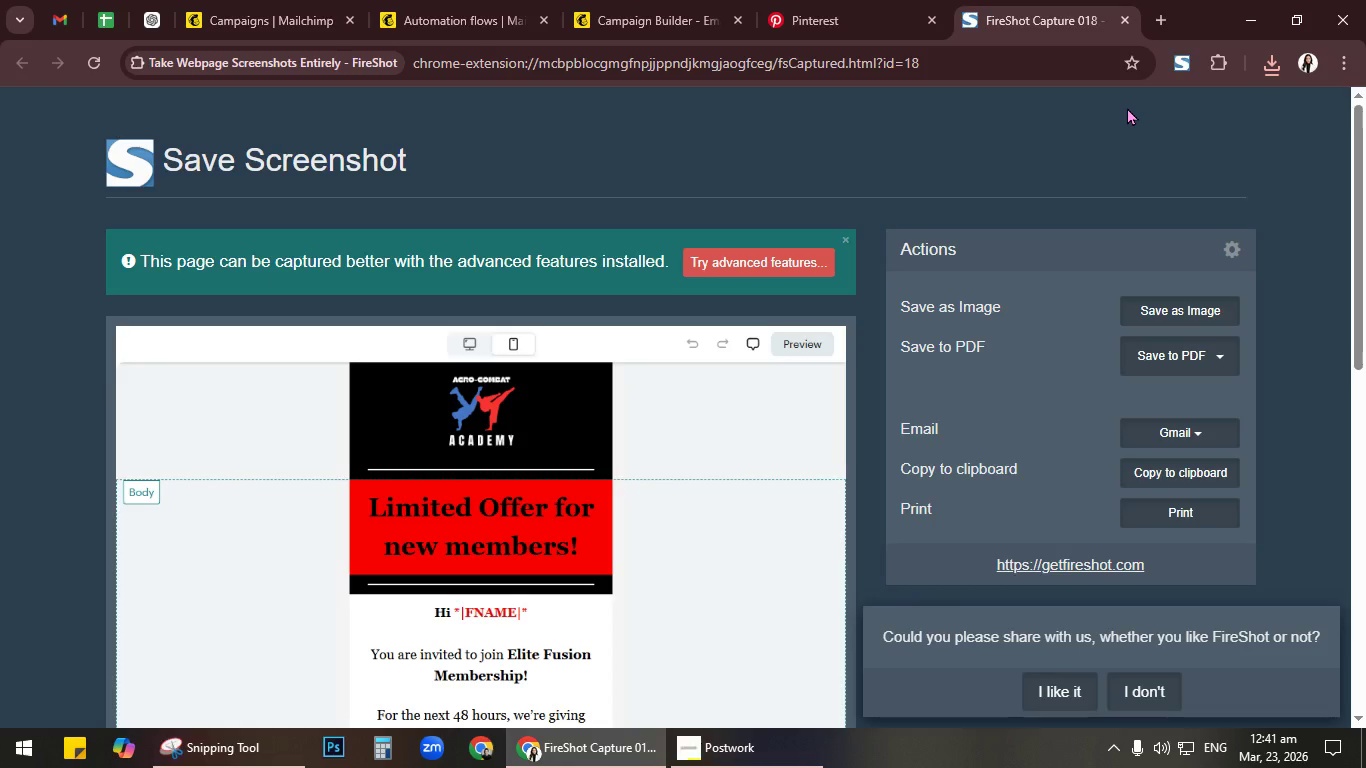 
left_click([1178, 354])
 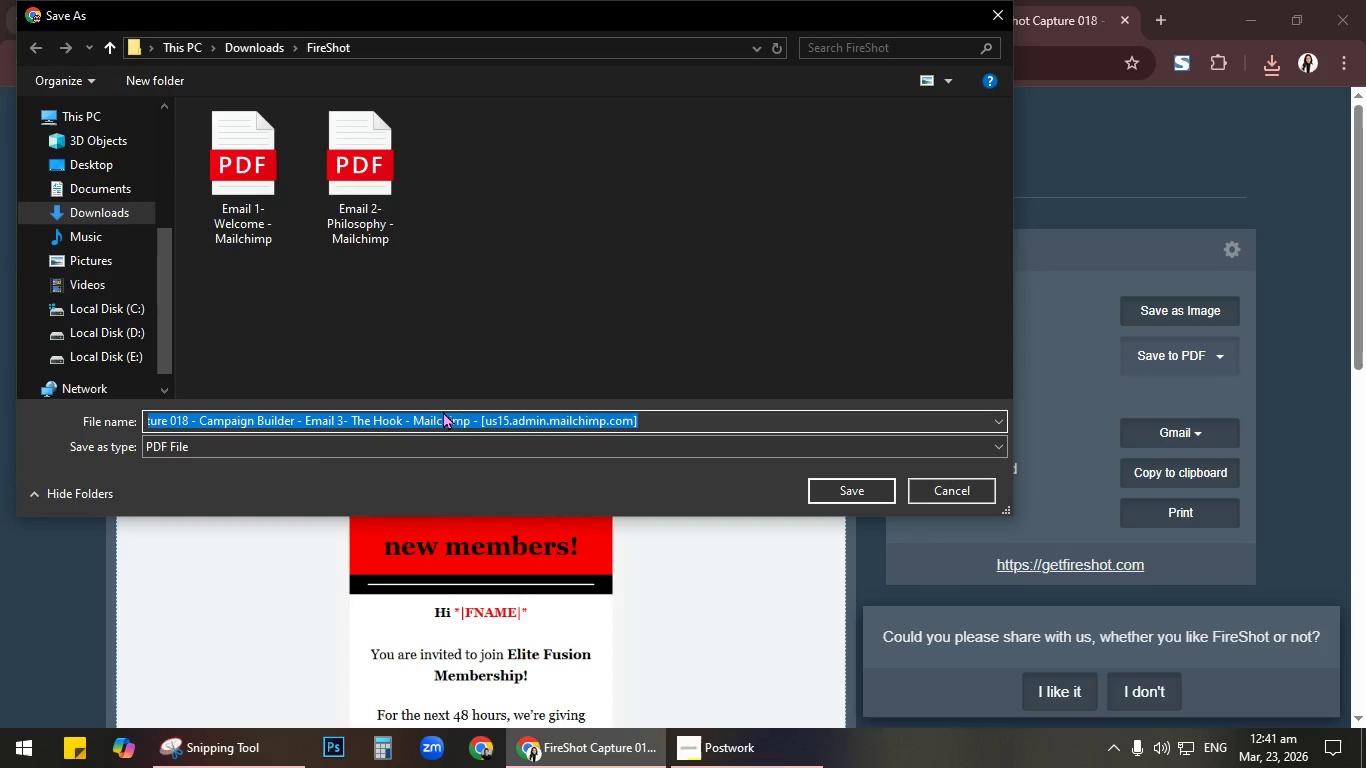 
left_click([318, 408])
 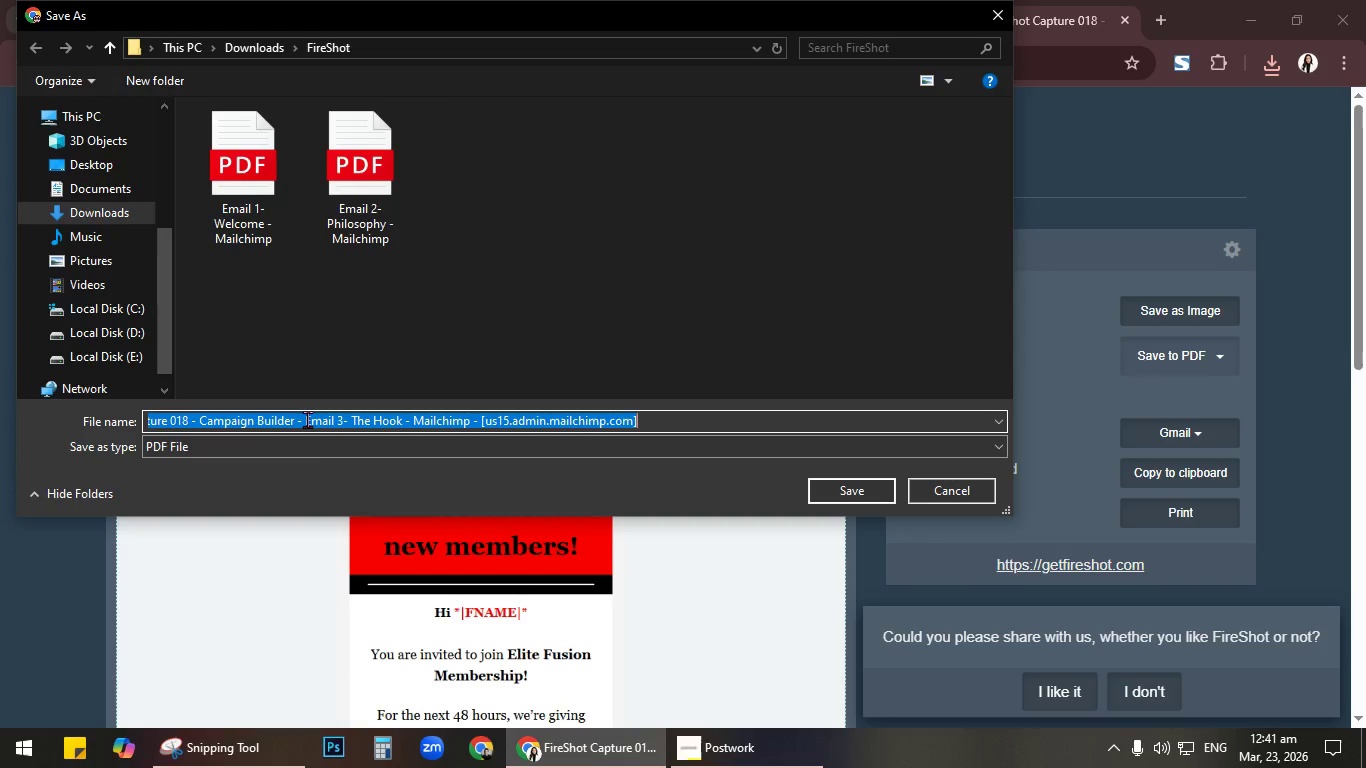 
left_click([307, 419])
 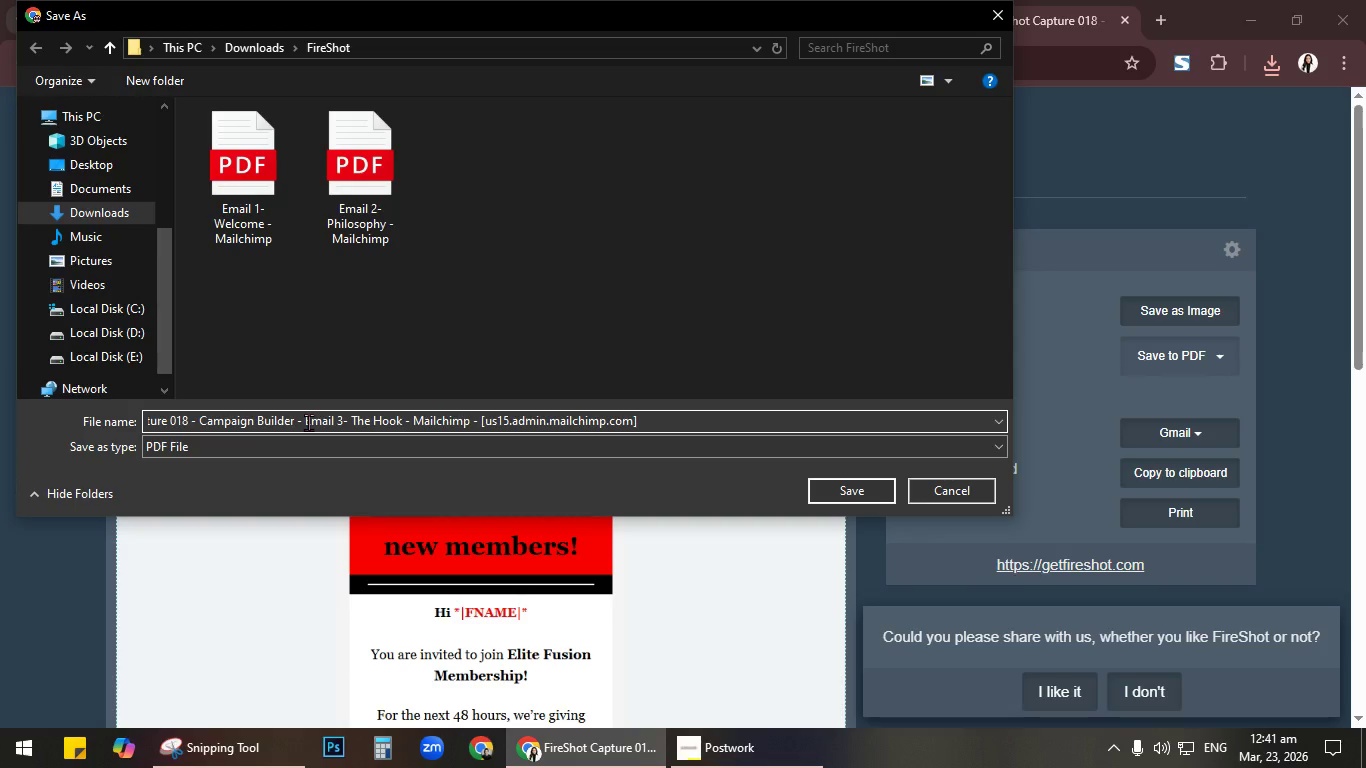 
left_click_drag(start_coordinate=[307, 422], to_coordinate=[36, 419])
 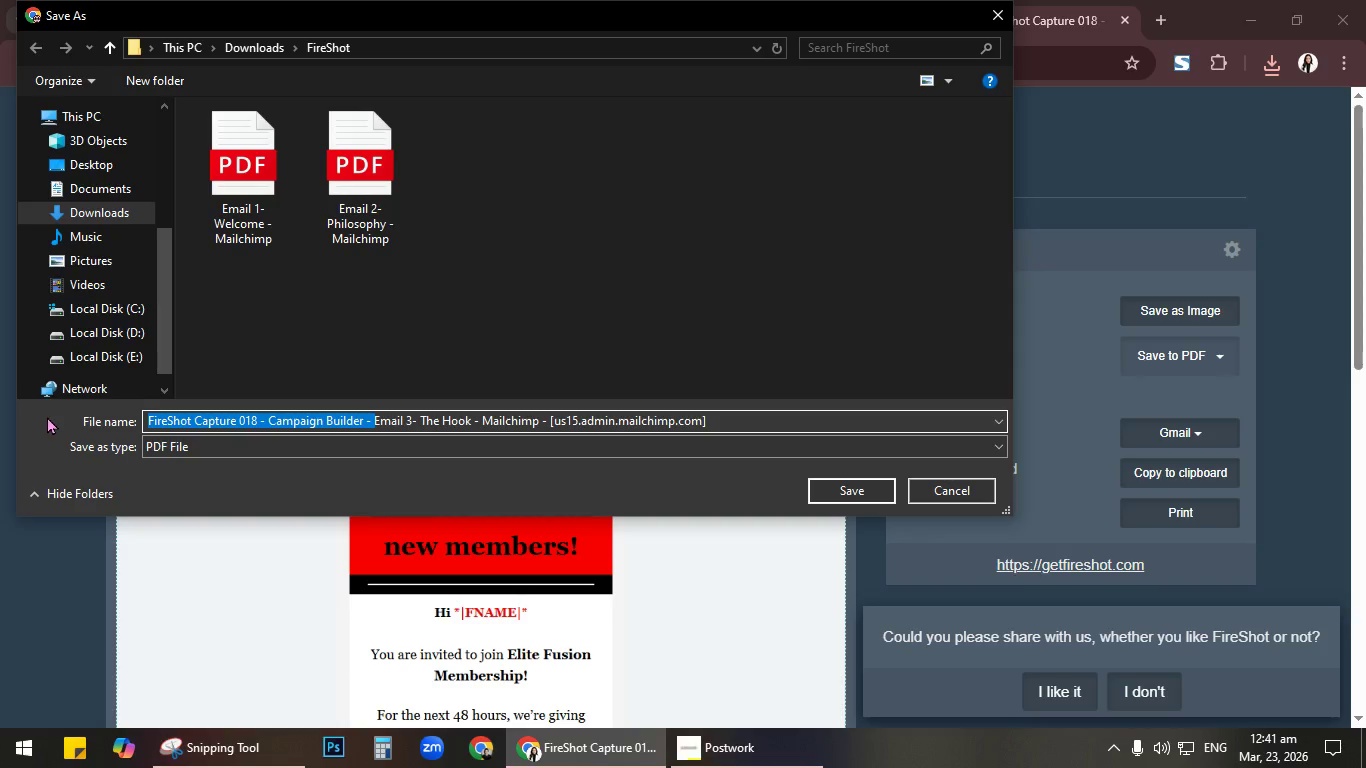 
key(Backspace)
 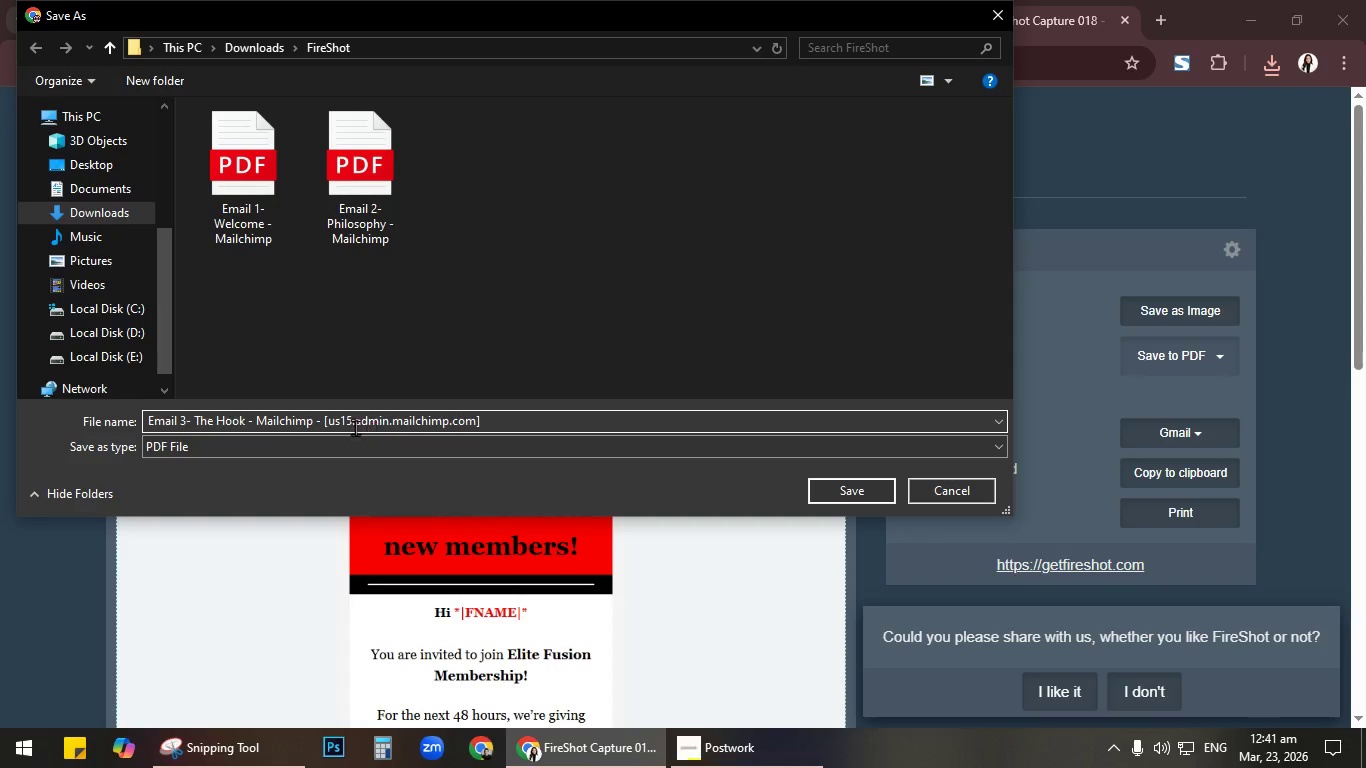 
left_click_drag(start_coordinate=[345, 423], to_coordinate=[619, 430])
 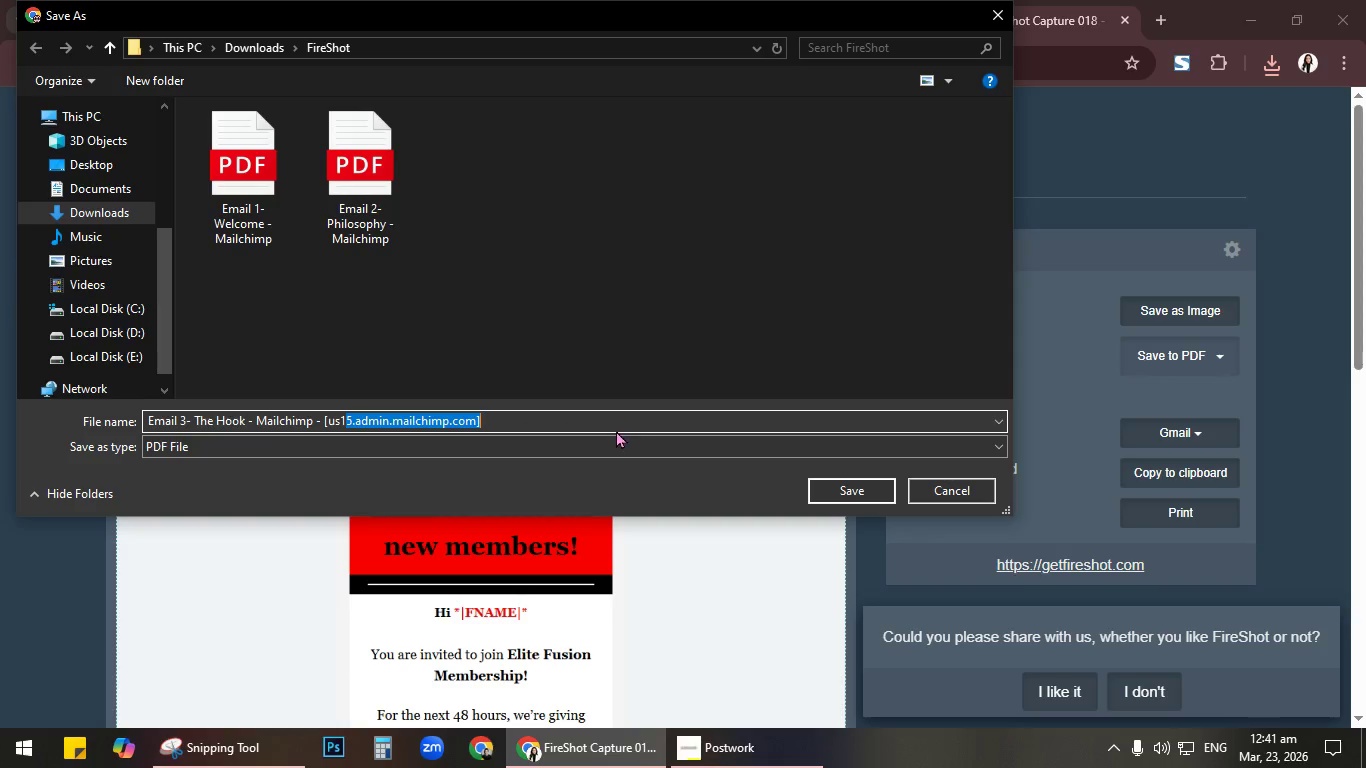 
key(Backspace)
 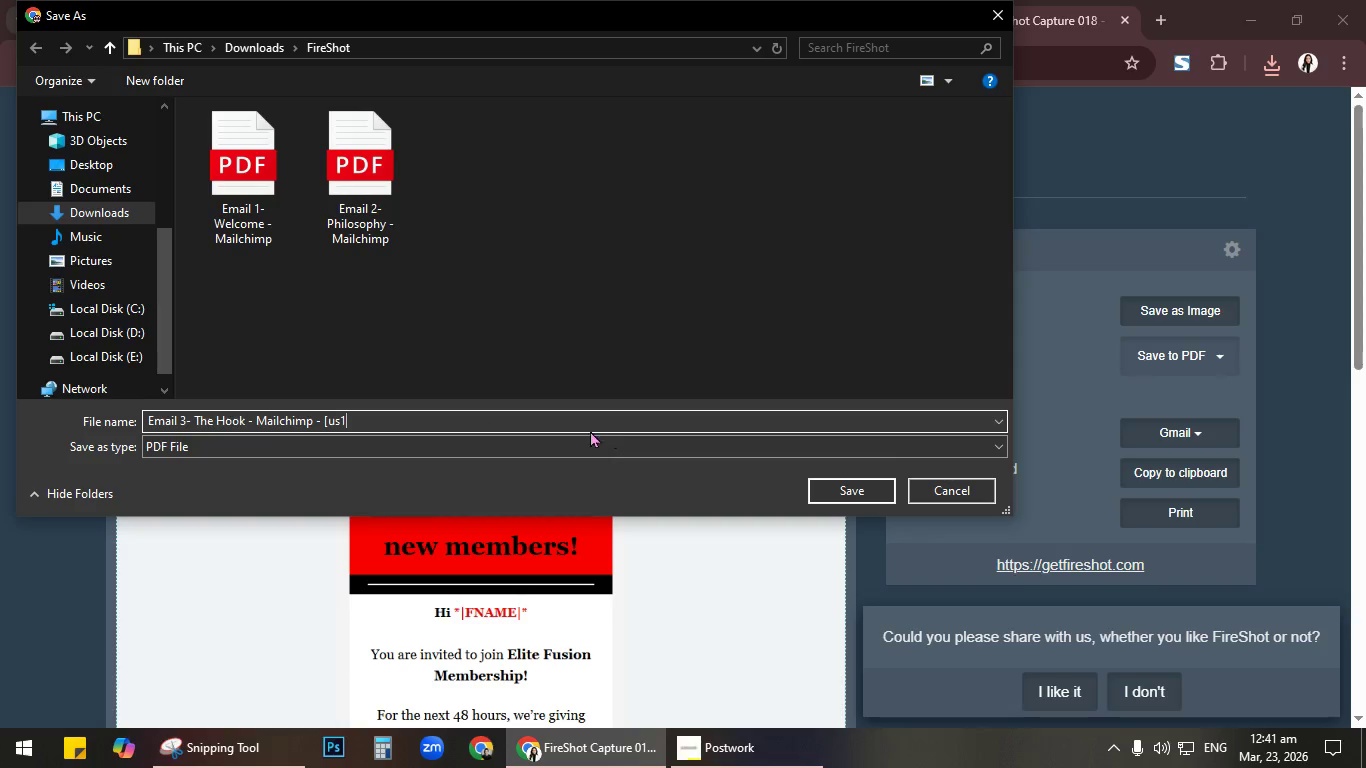 
key(Backspace)
 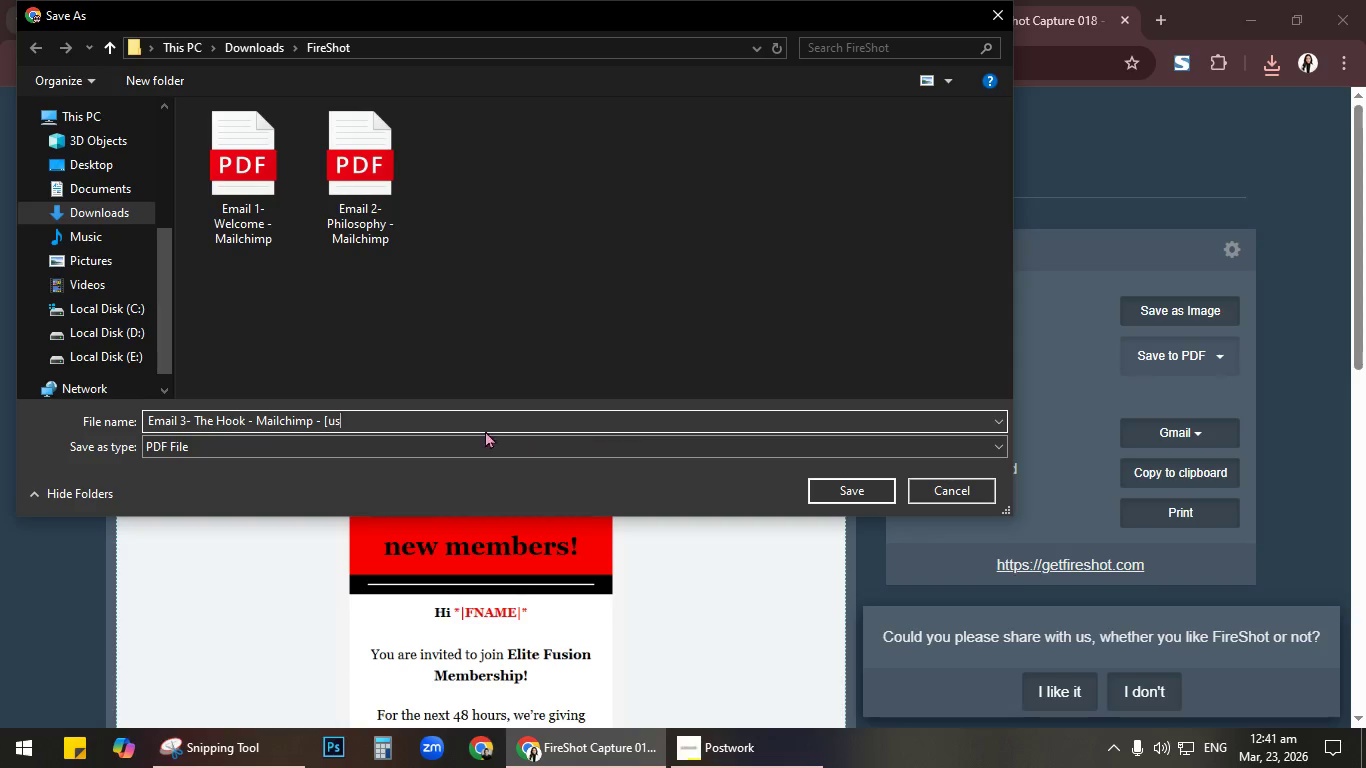 
key(Backspace)
 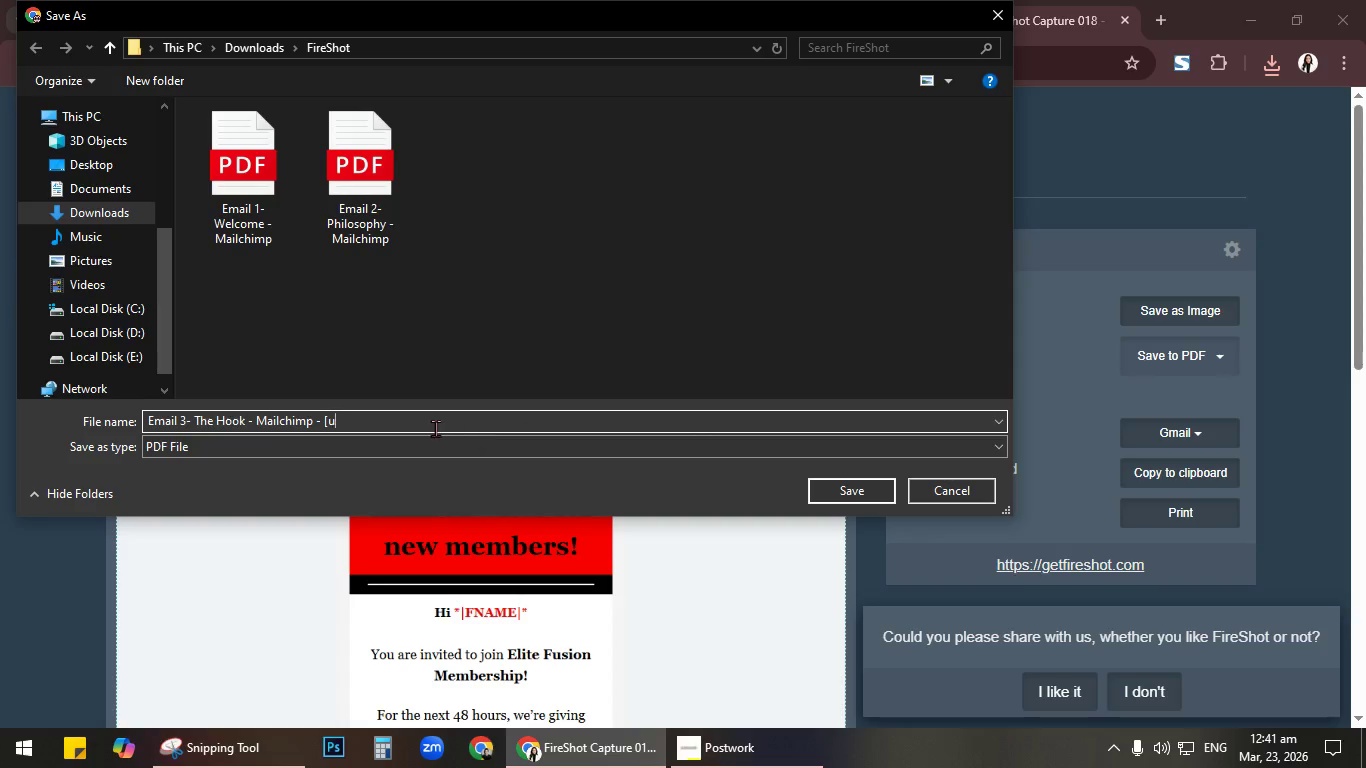 
key(Backspace)
 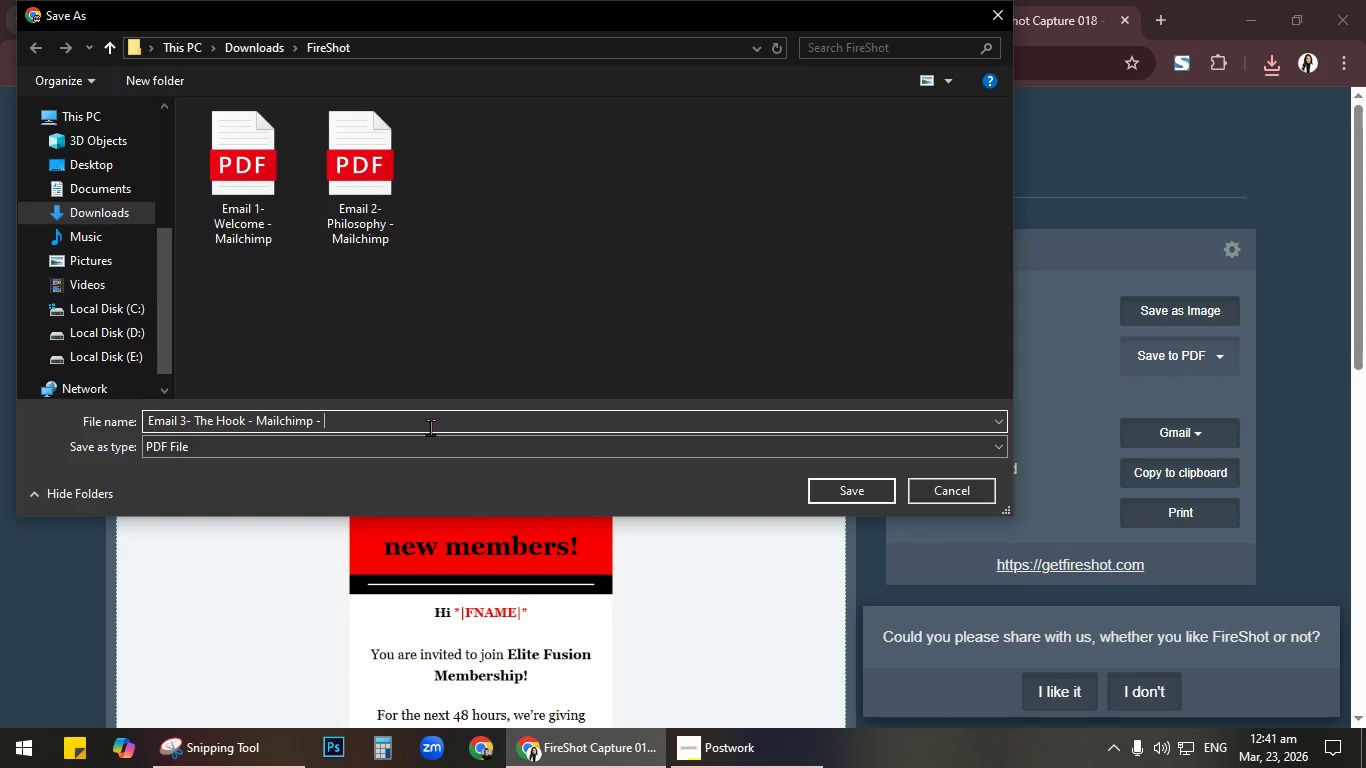 
key(Backspace)
 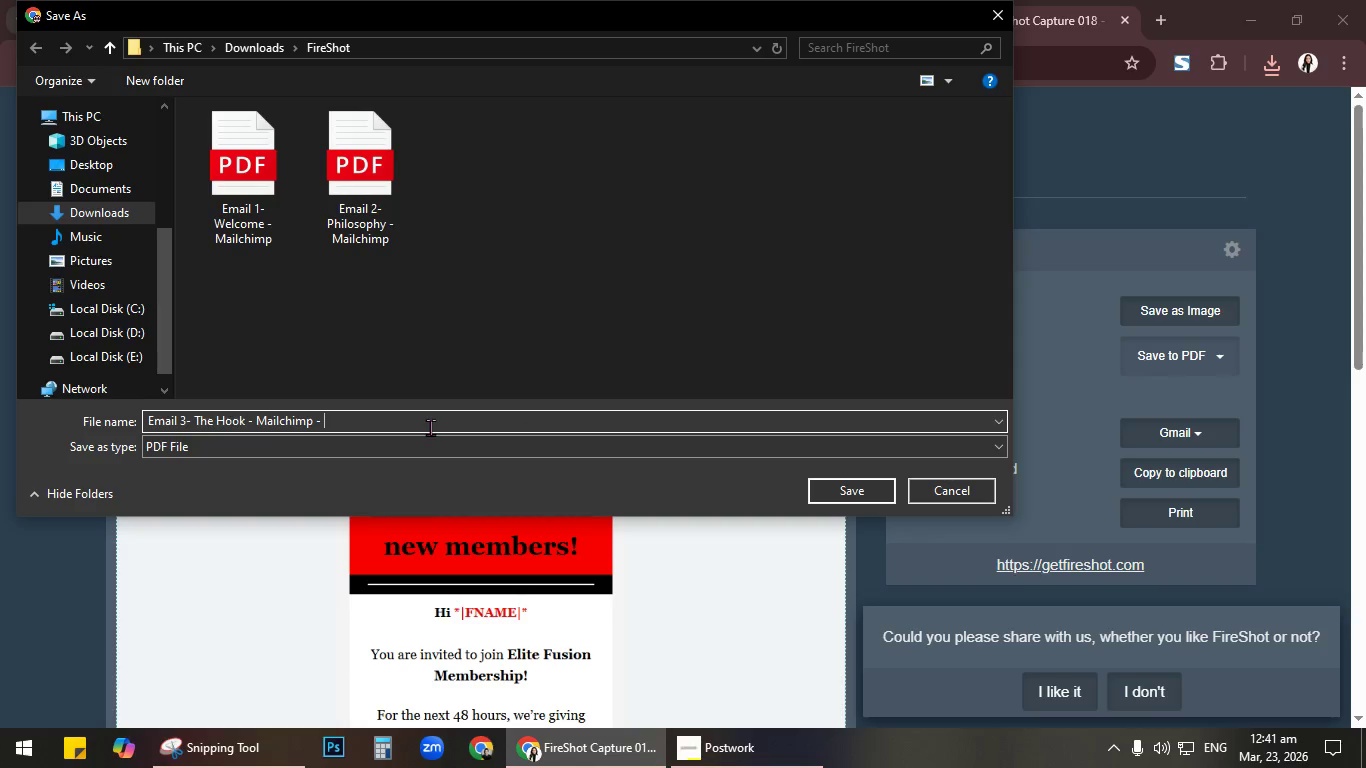 
key(Backspace)
 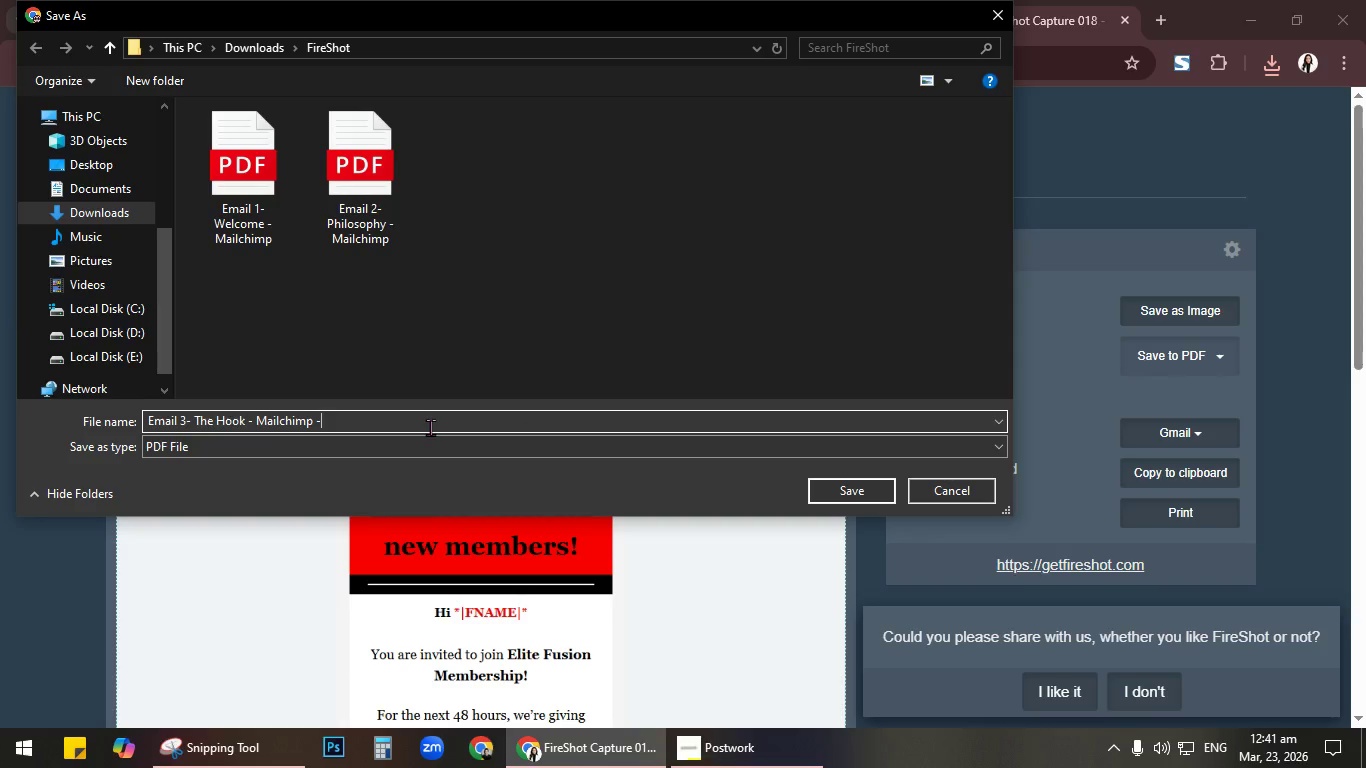 
key(Backspace)
 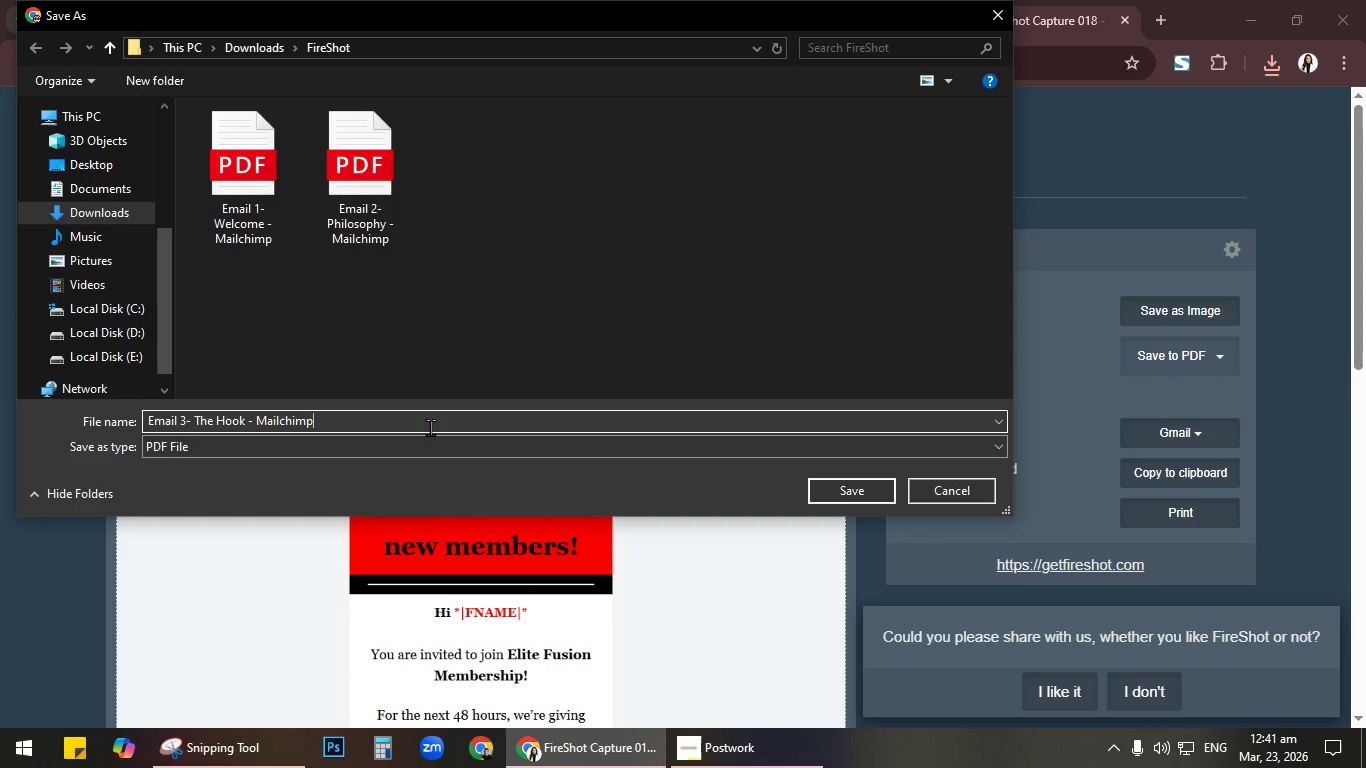 
key(Backspace)
 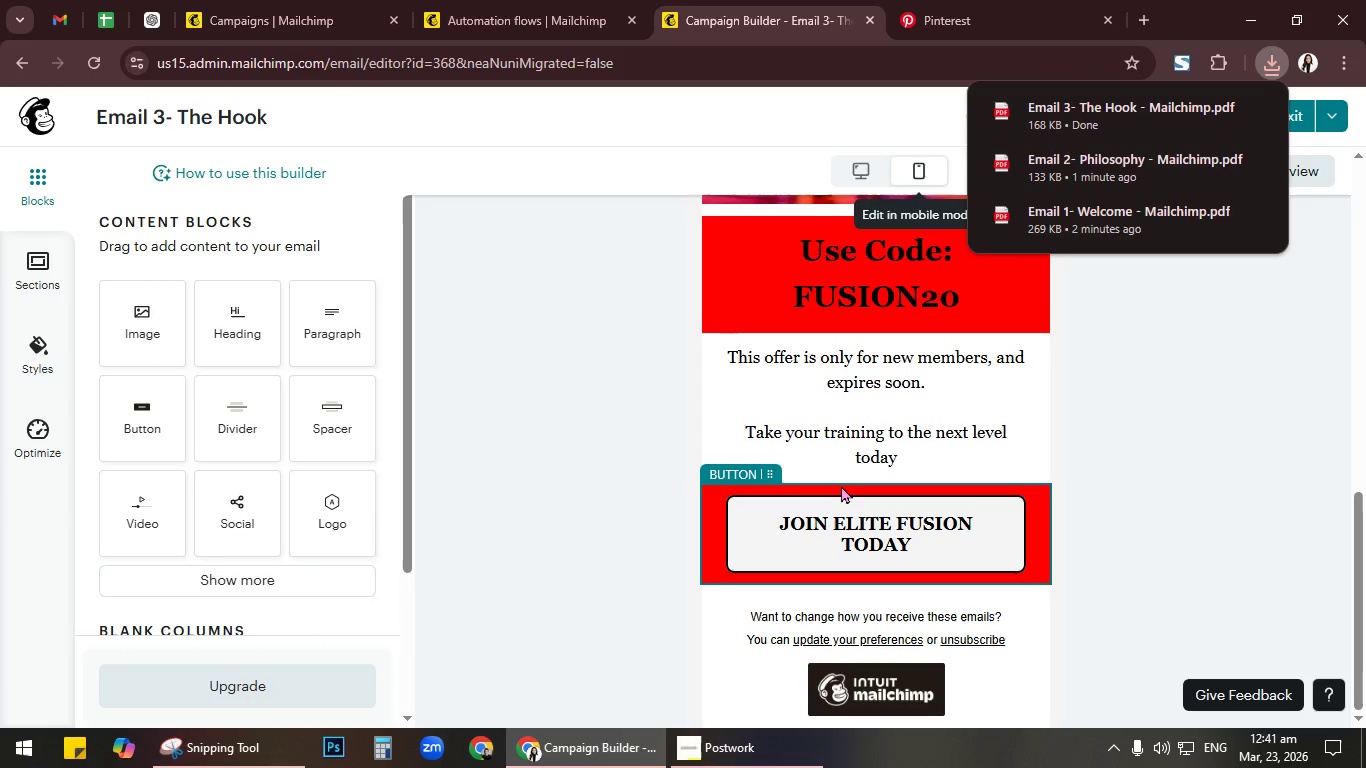 
wait(6.22)
 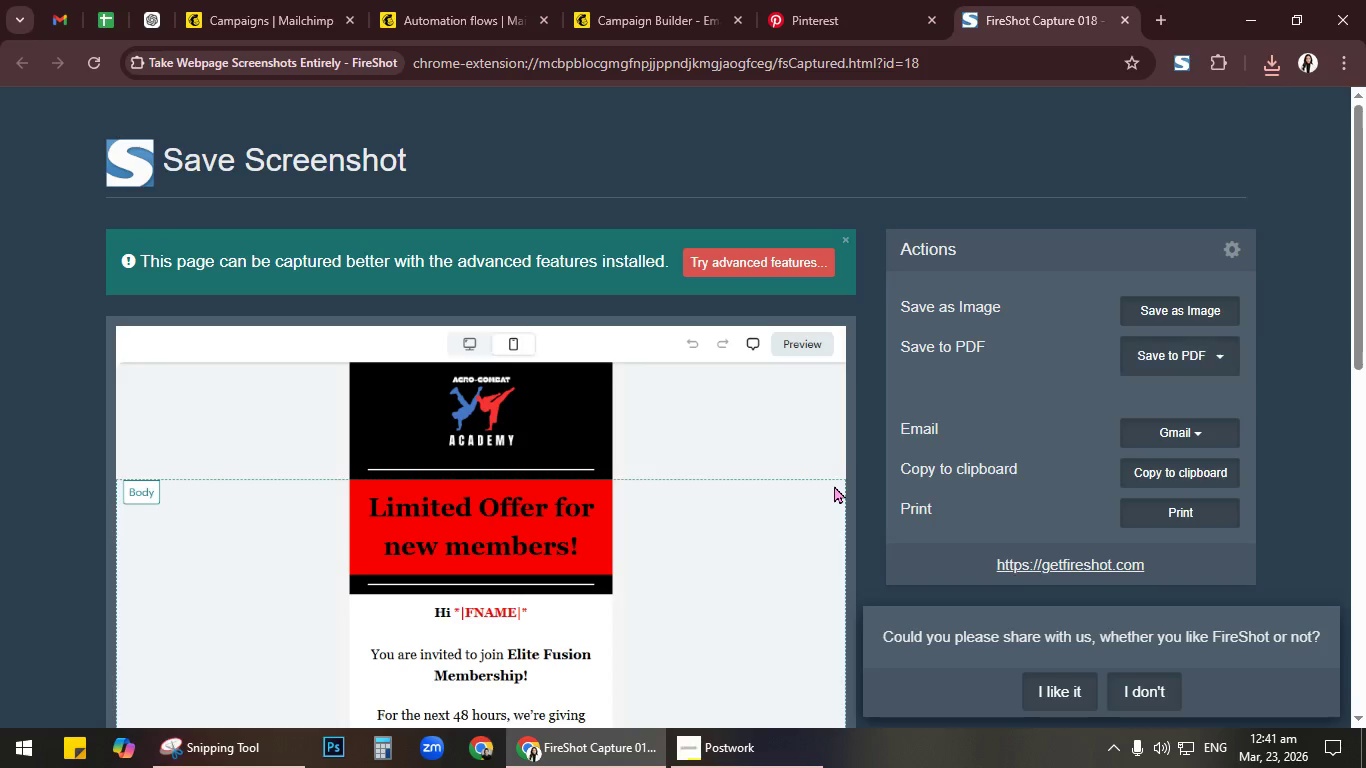 
left_click([1199, 382])
 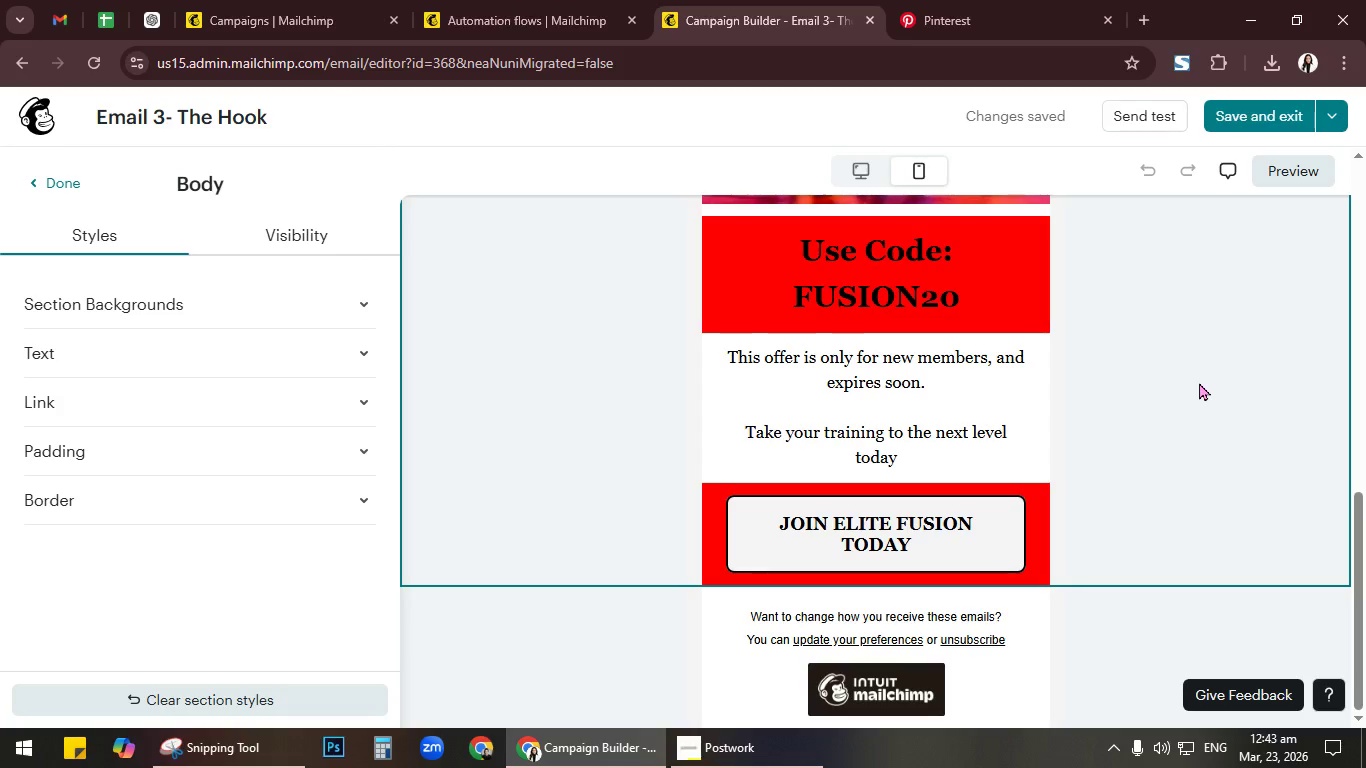 
wait(112.59)
 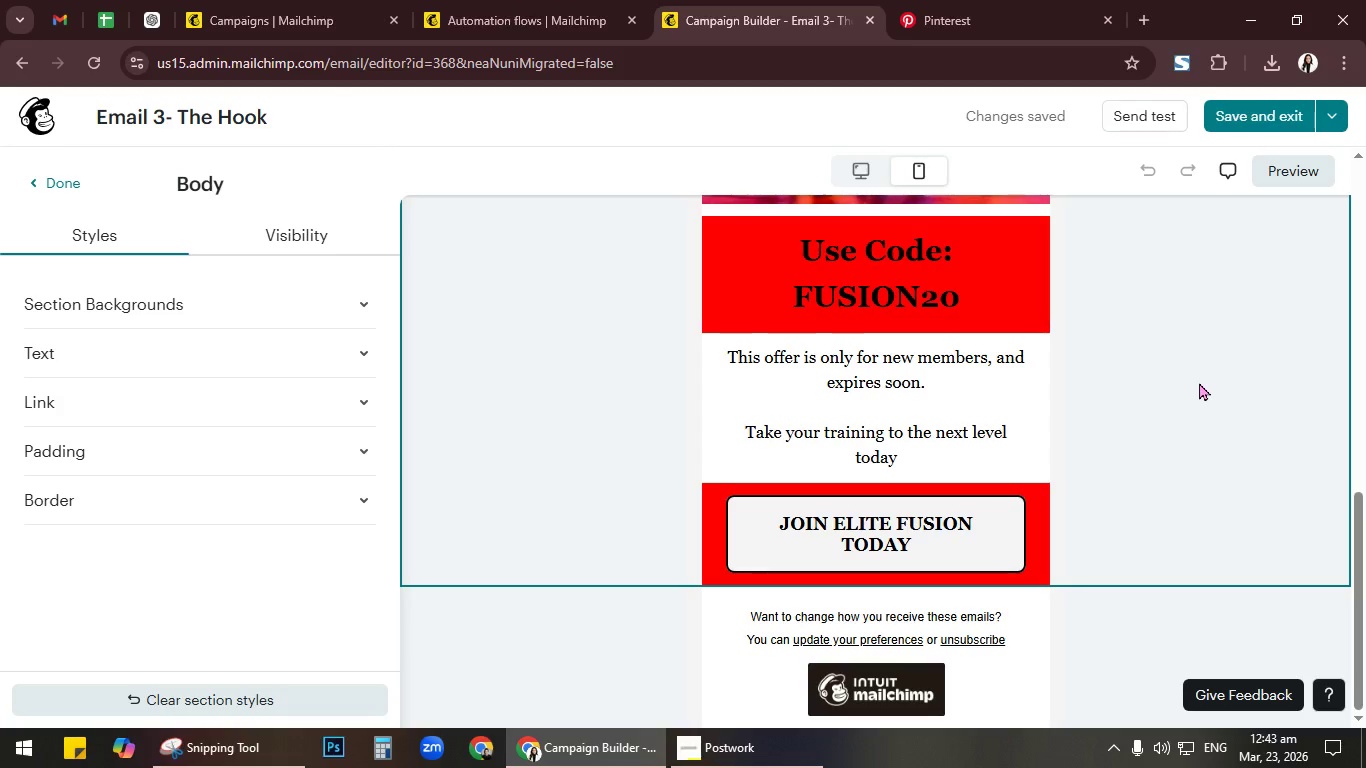 
left_click([869, 27])
 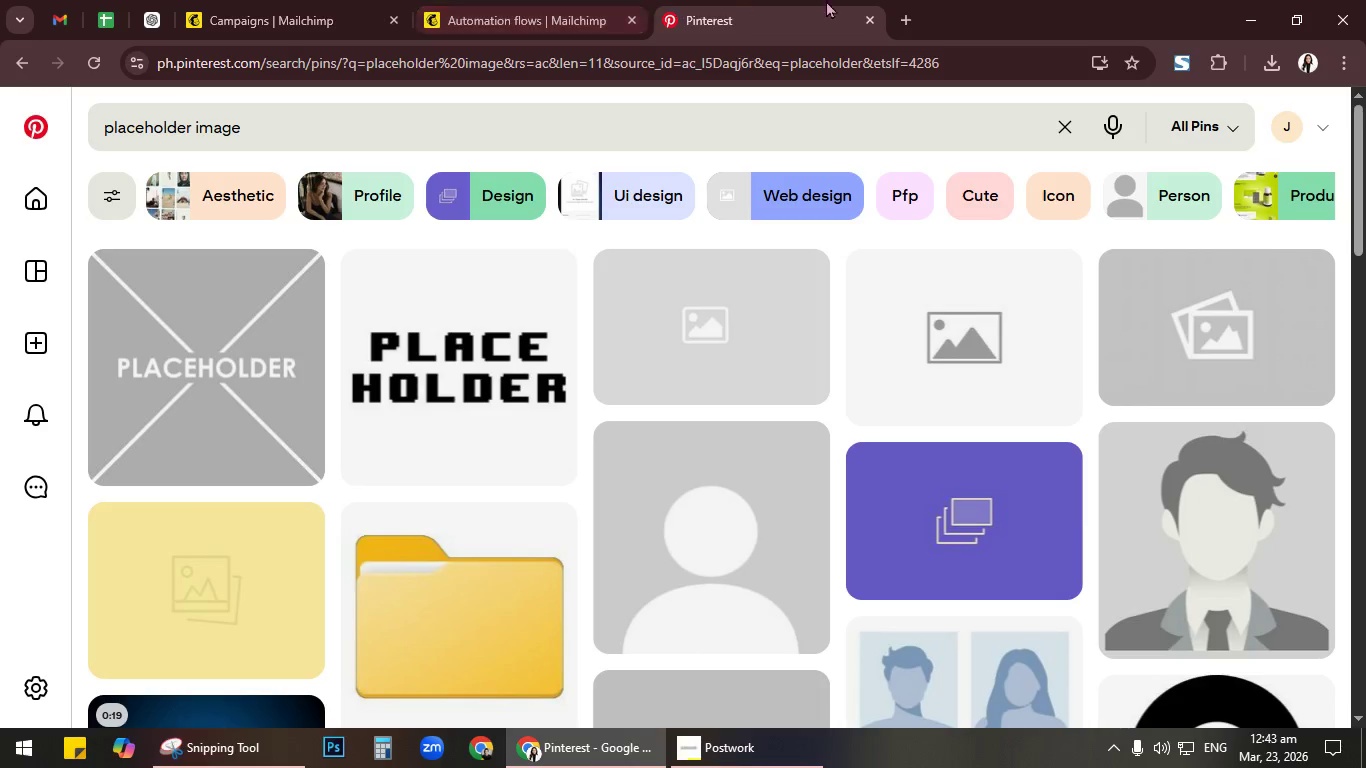 
left_click([582, 18])
 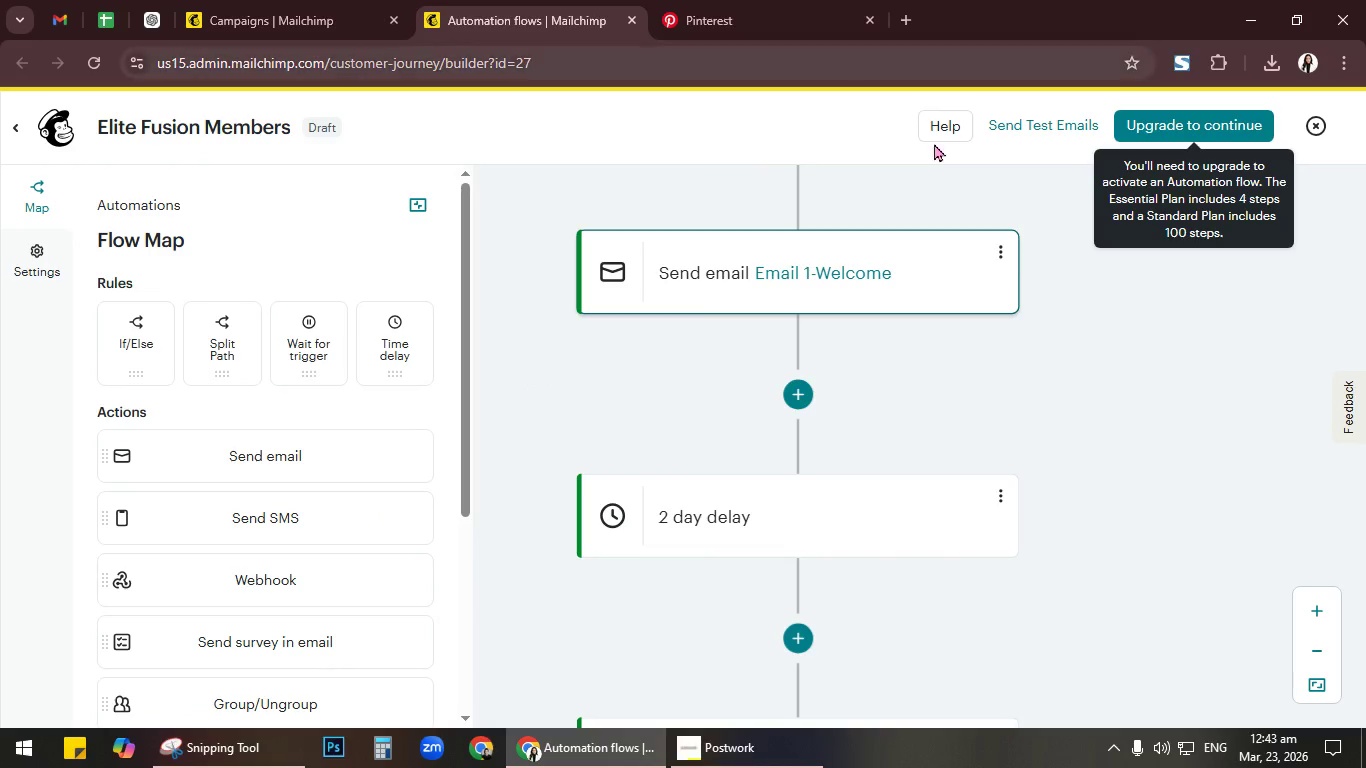 
left_click([1058, 378])
 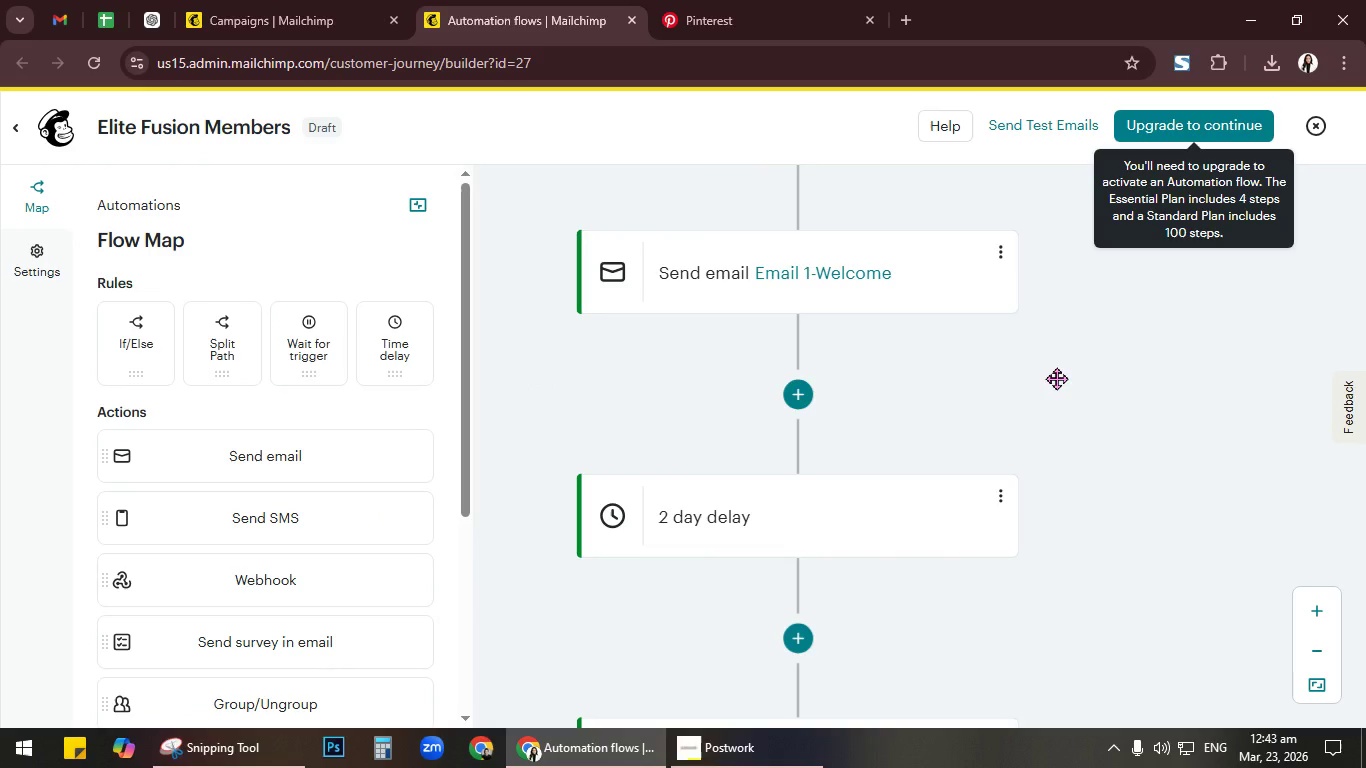 
scroll: coordinate [1056, 378], scroll_direction: up, amount: 2.0
 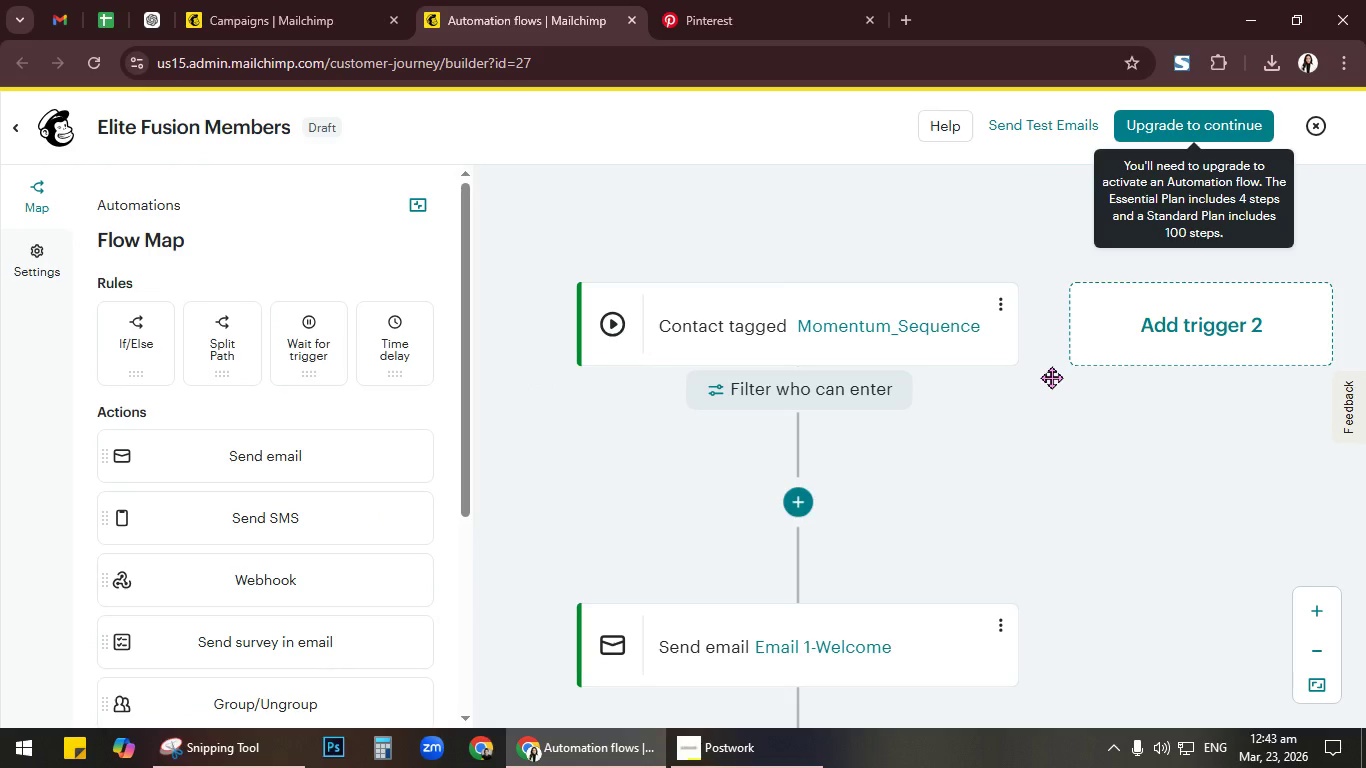 
left_click([1324, 658])
 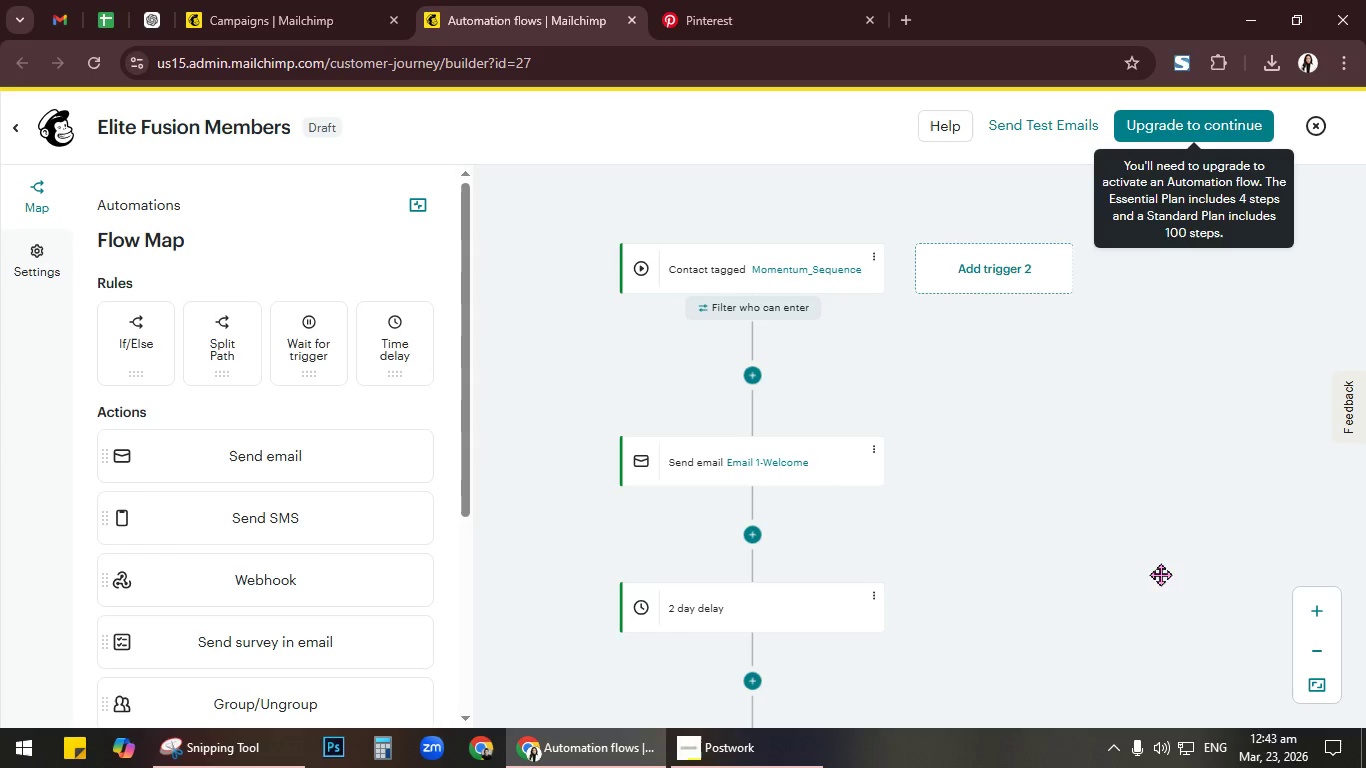 
scroll: coordinate [1158, 567], scroll_direction: down, amount: 1.0
 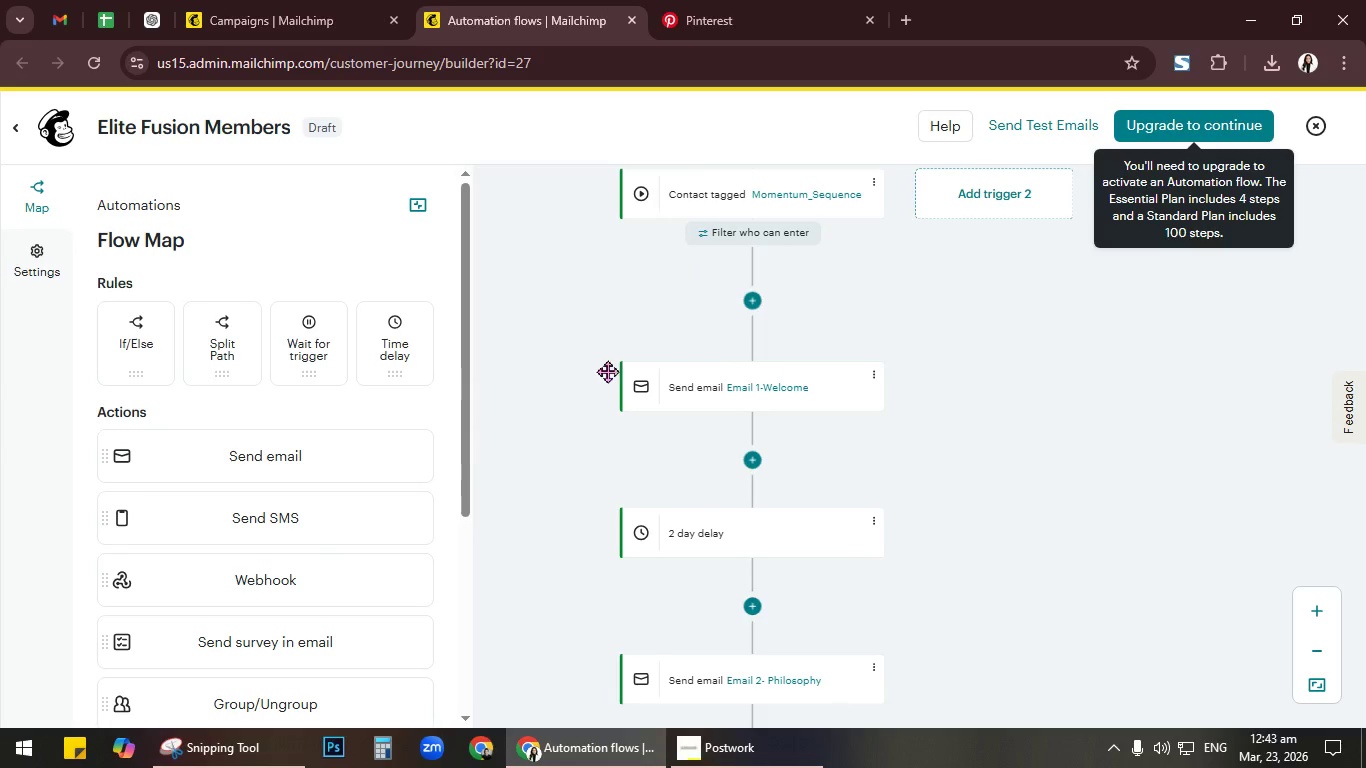 
left_click([259, 764])
 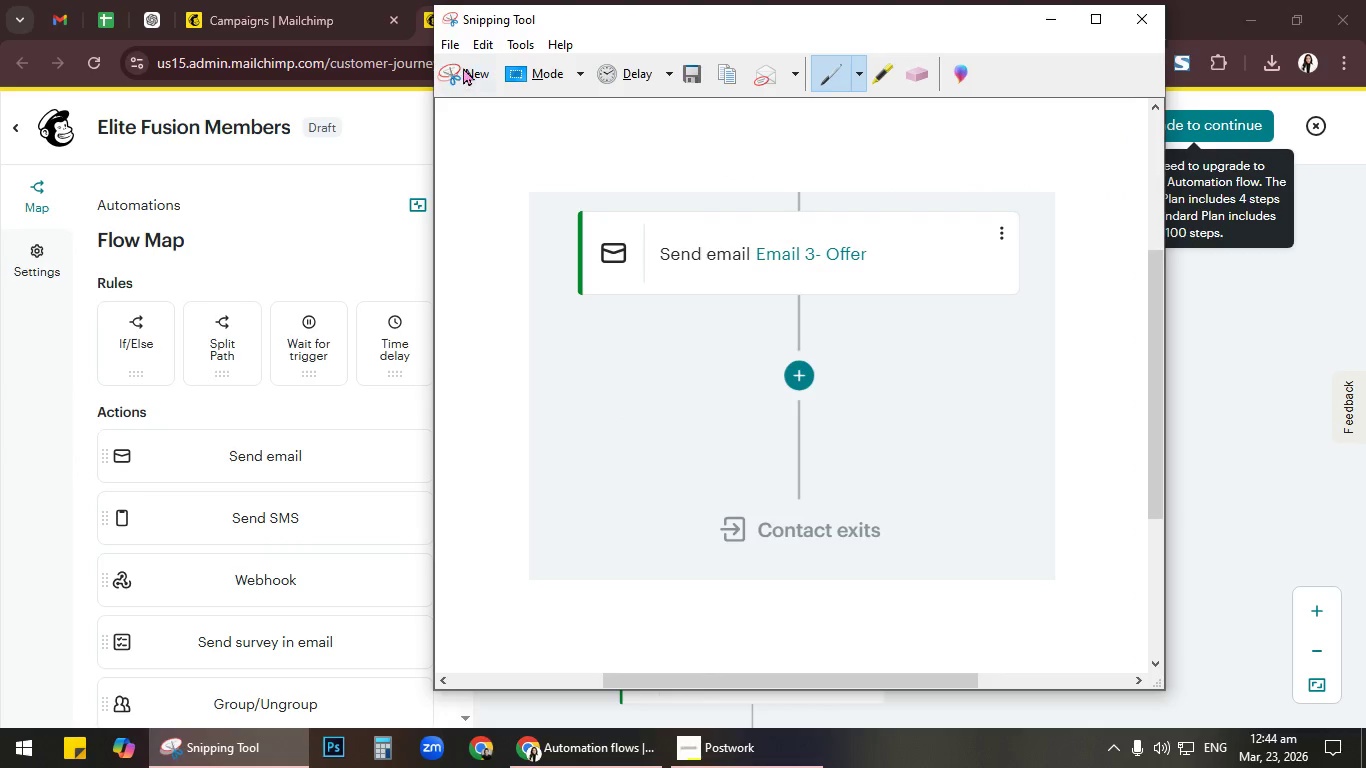 
left_click([463, 67])
 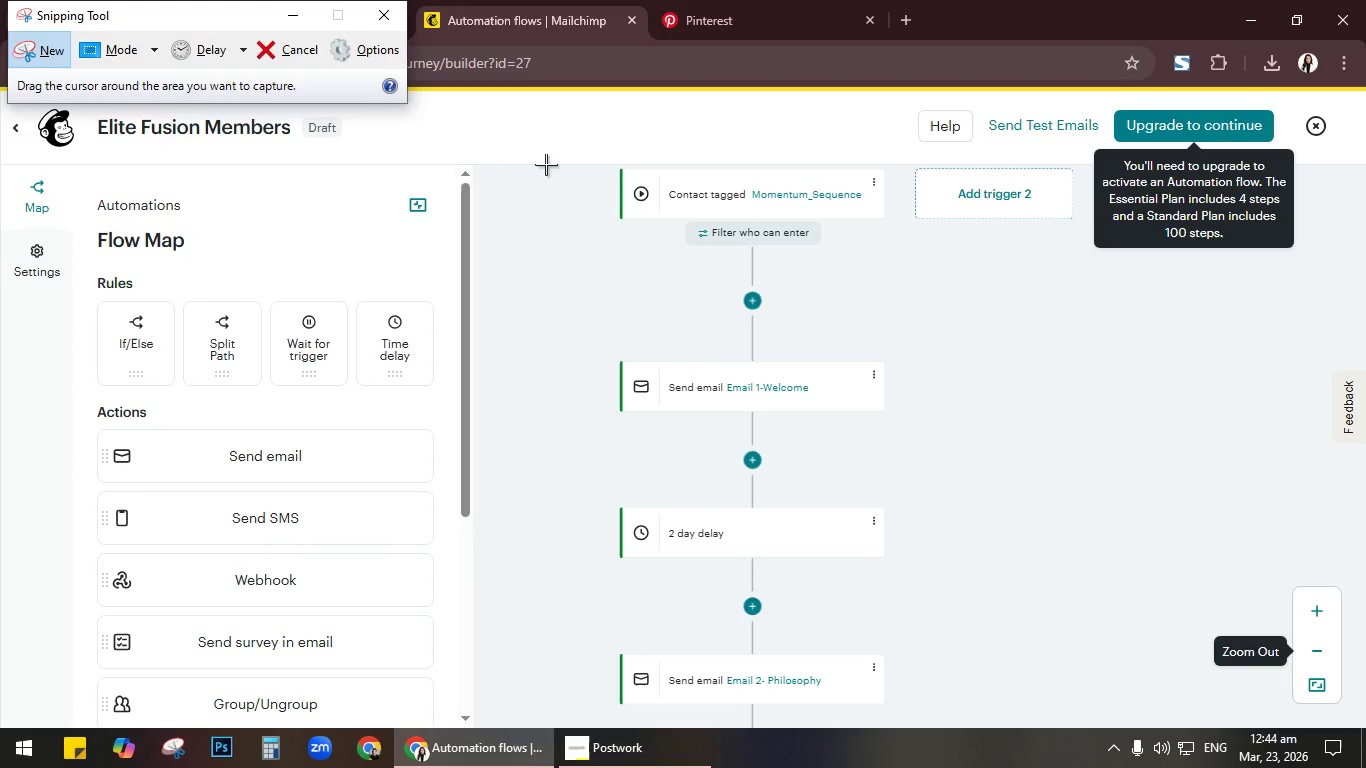 
left_click_drag(start_coordinate=[545, 160], to_coordinate=[914, 651])
 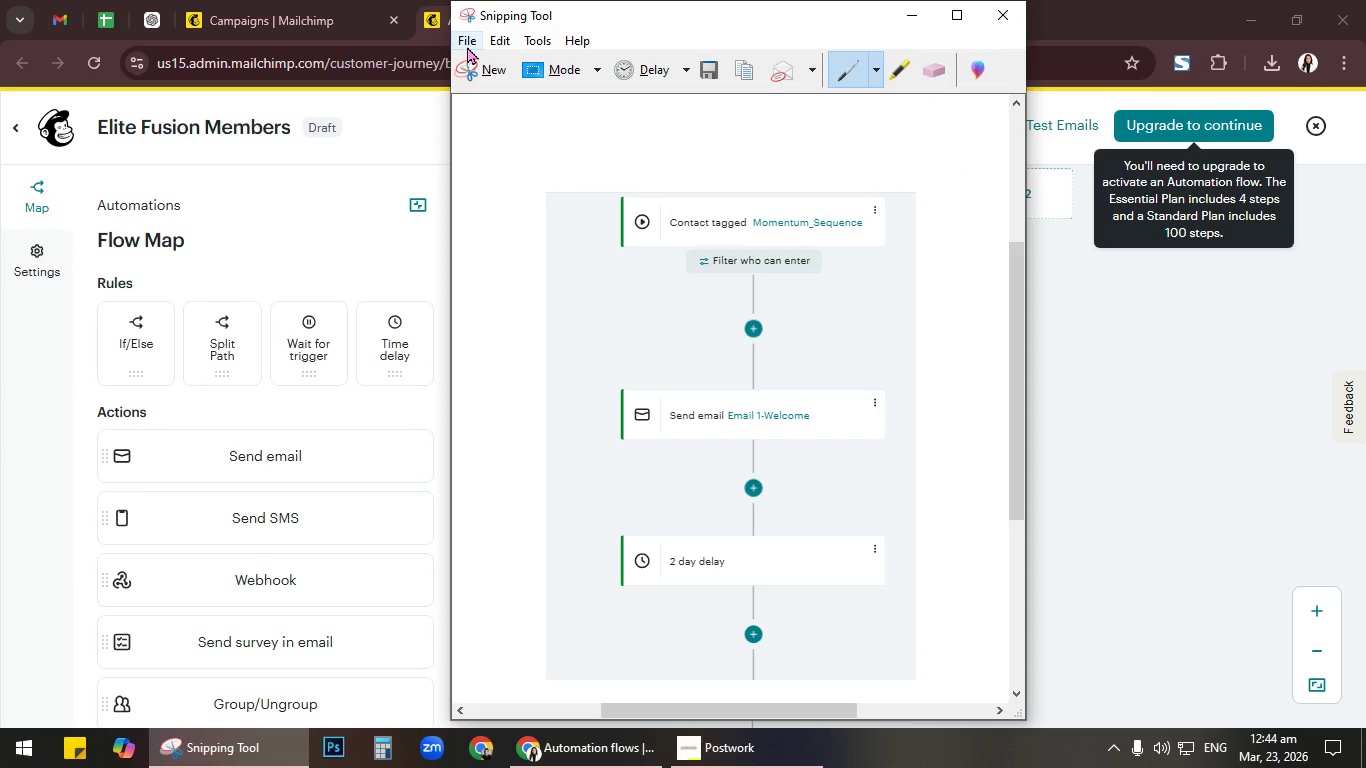 
left_click([475, 36])
 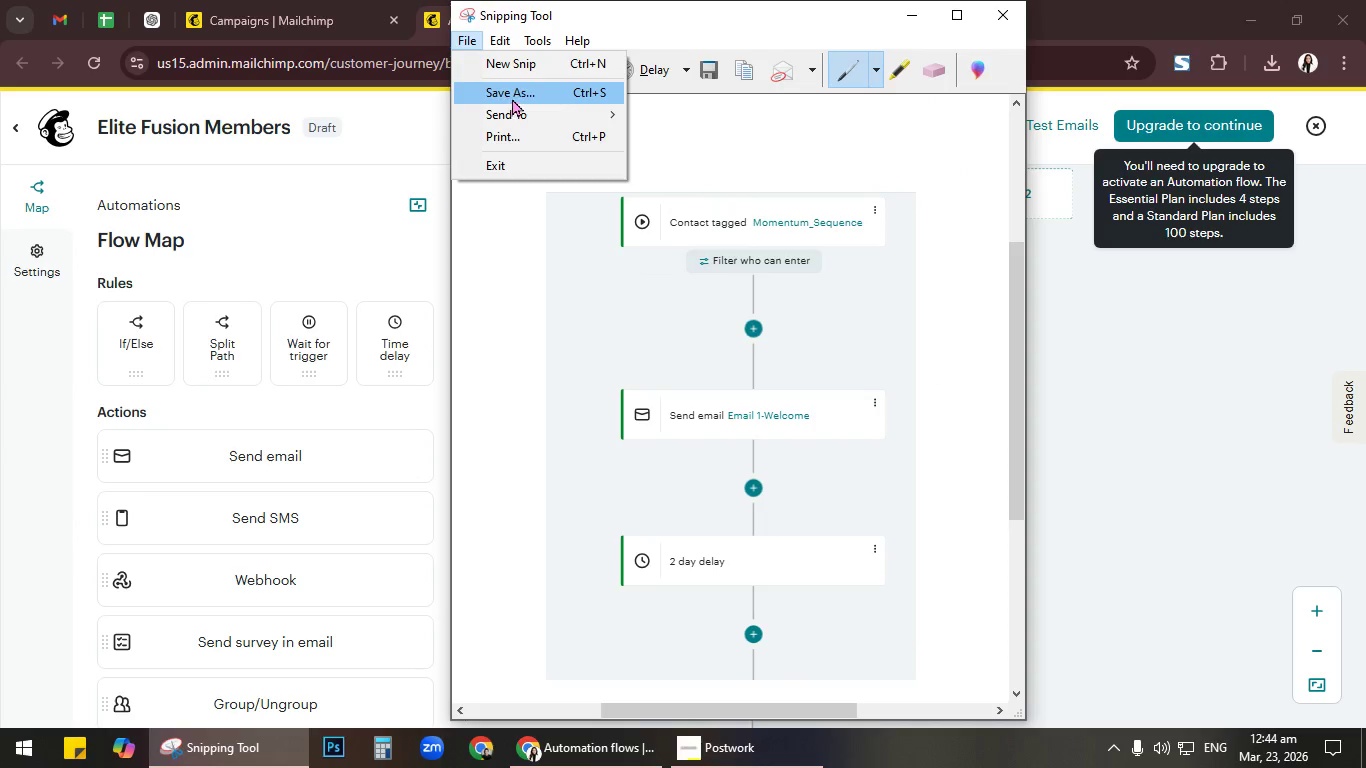 
left_click([514, 91])
 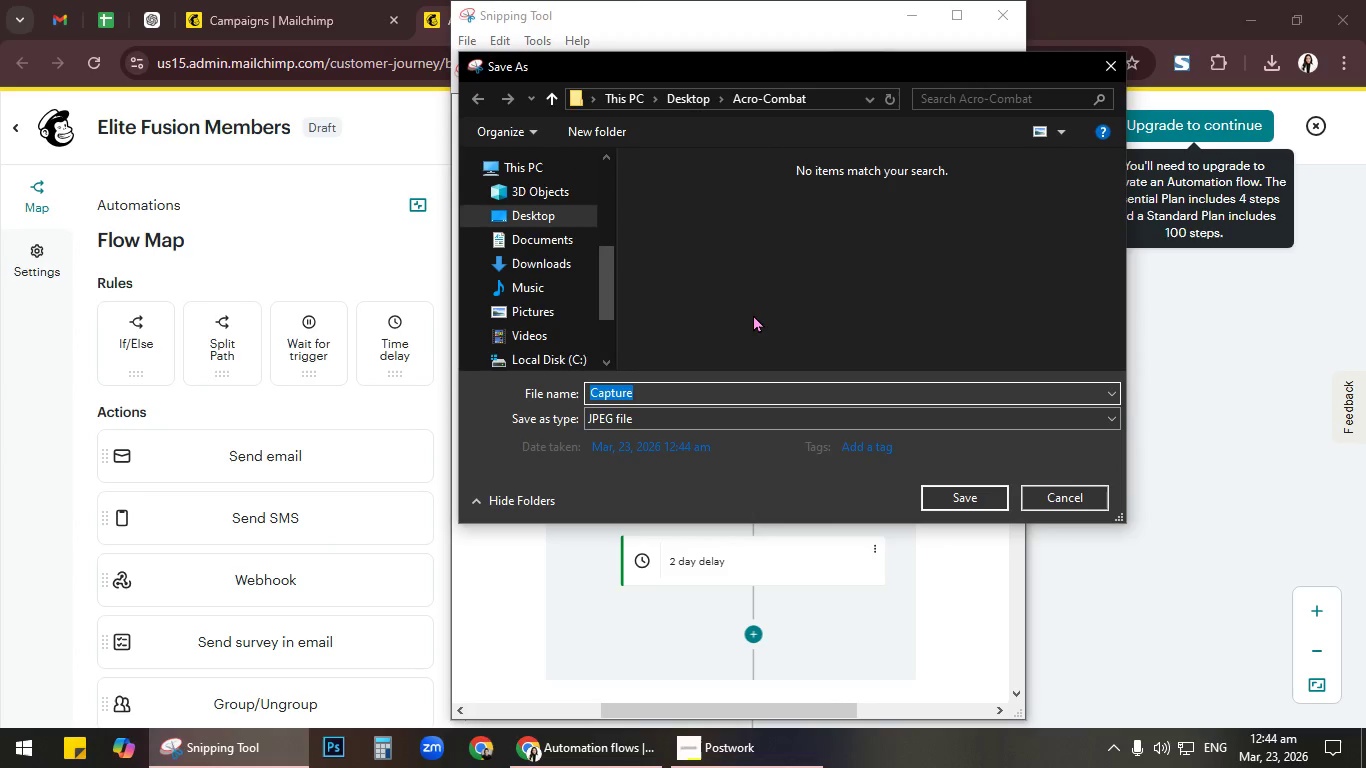 
type(Automation 1)
 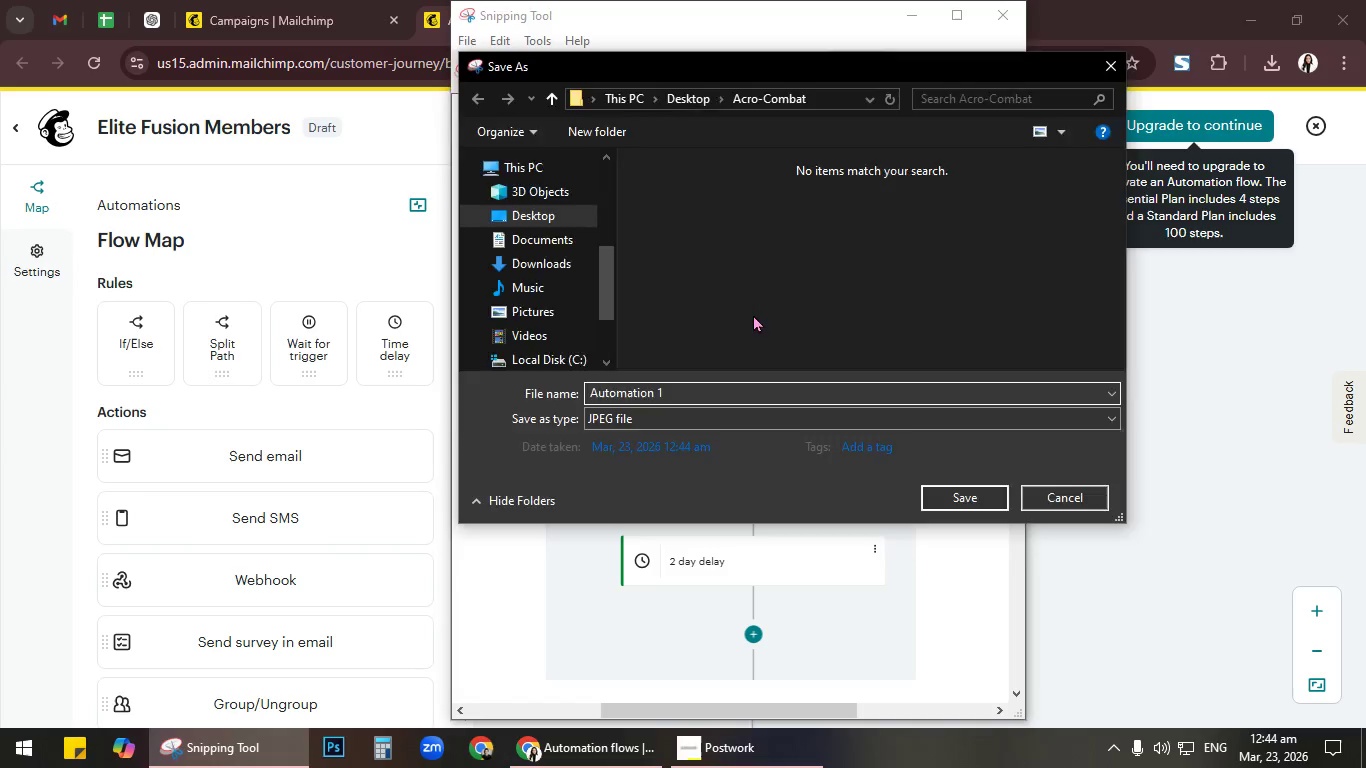 
key(Enter)
 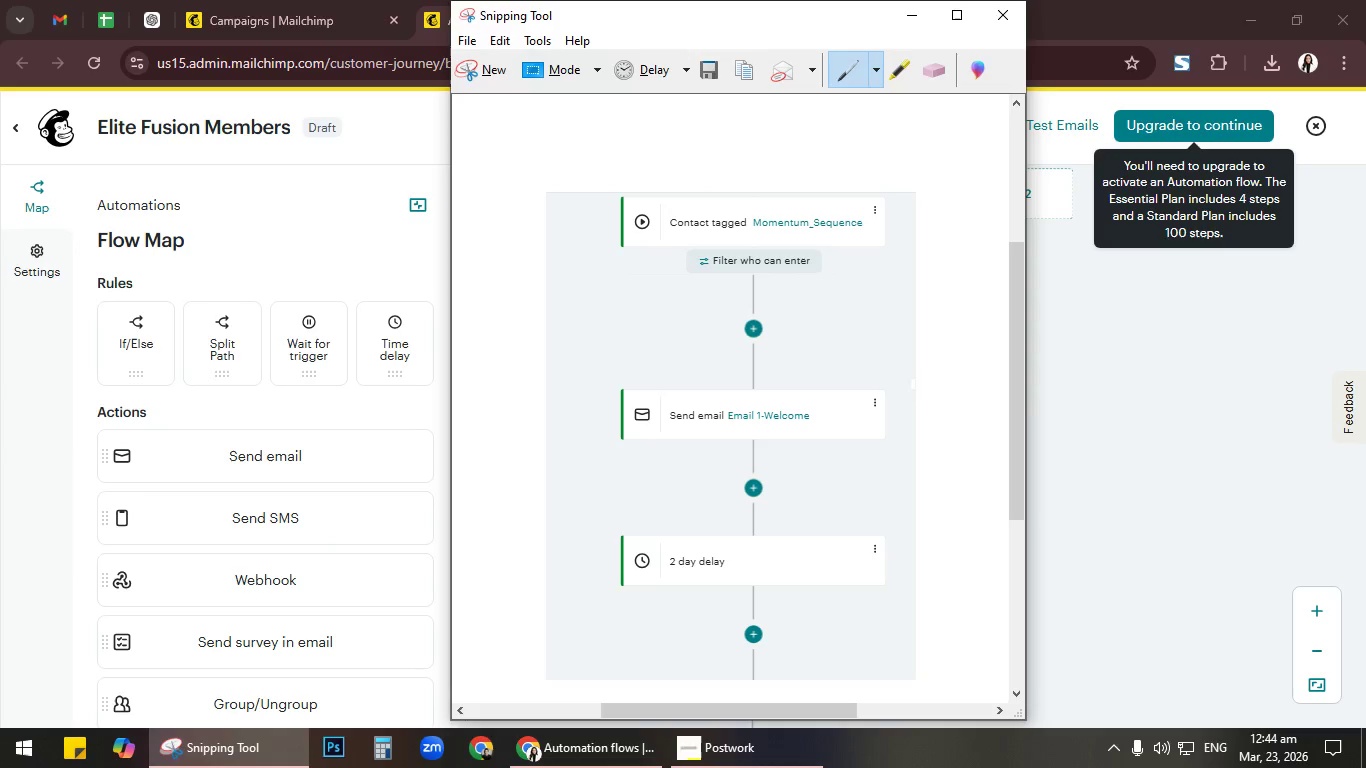 
left_click([1169, 398])
 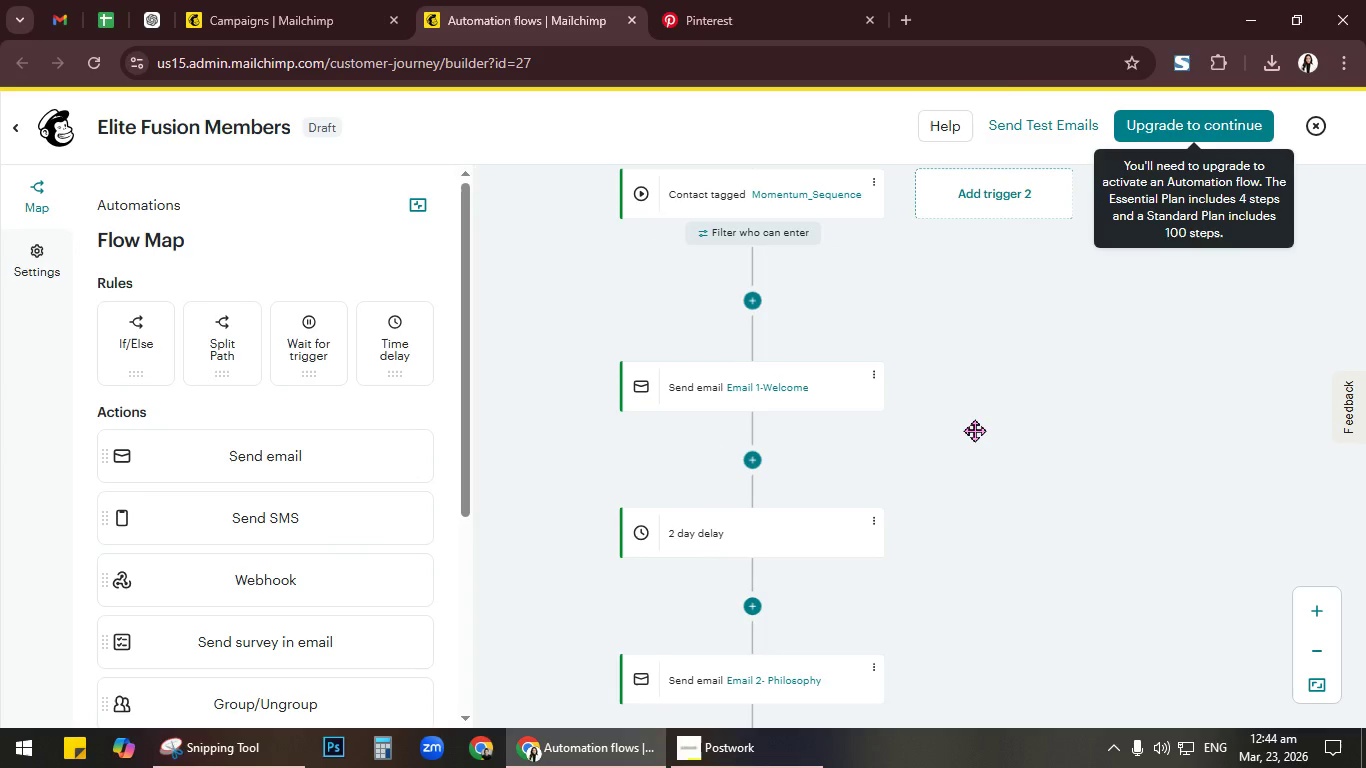 
scroll: coordinate [974, 430], scroll_direction: down, amount: 4.0
 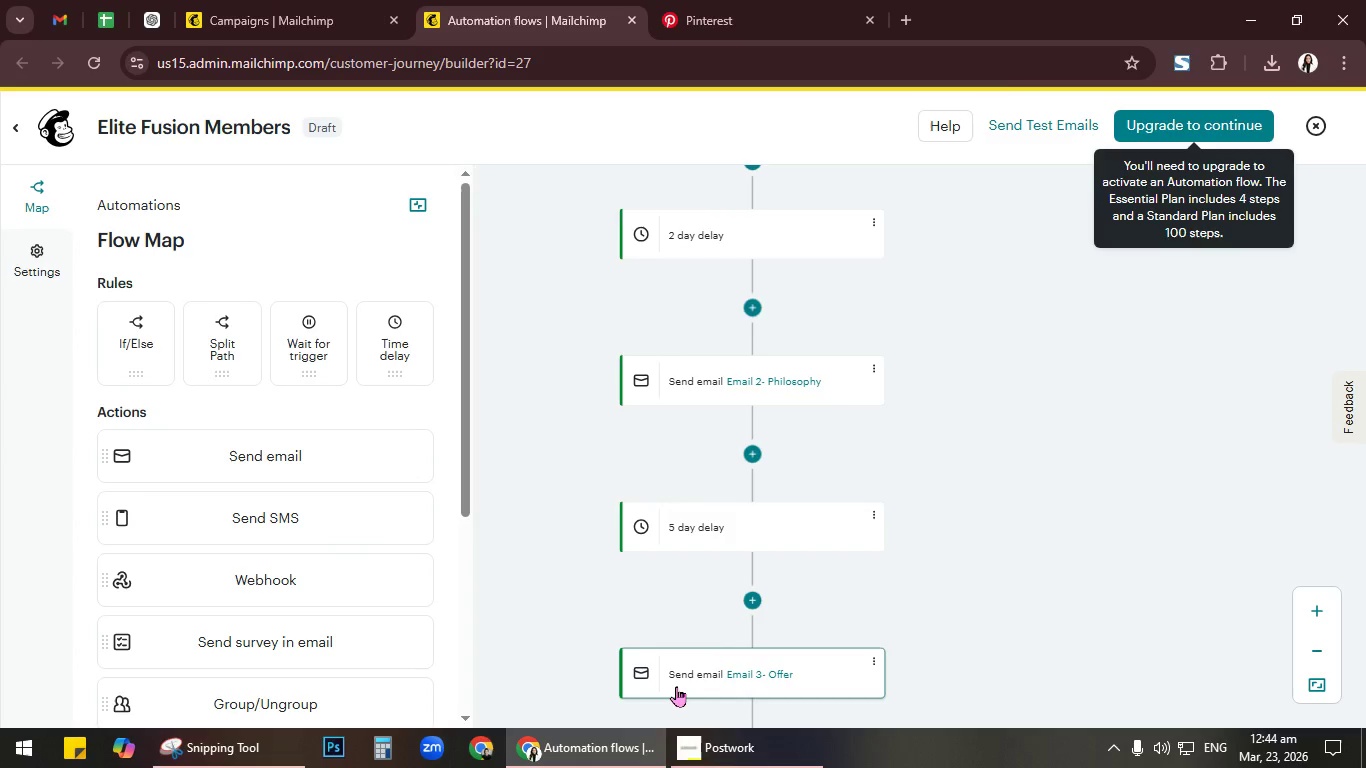 
key(Meta+S)
 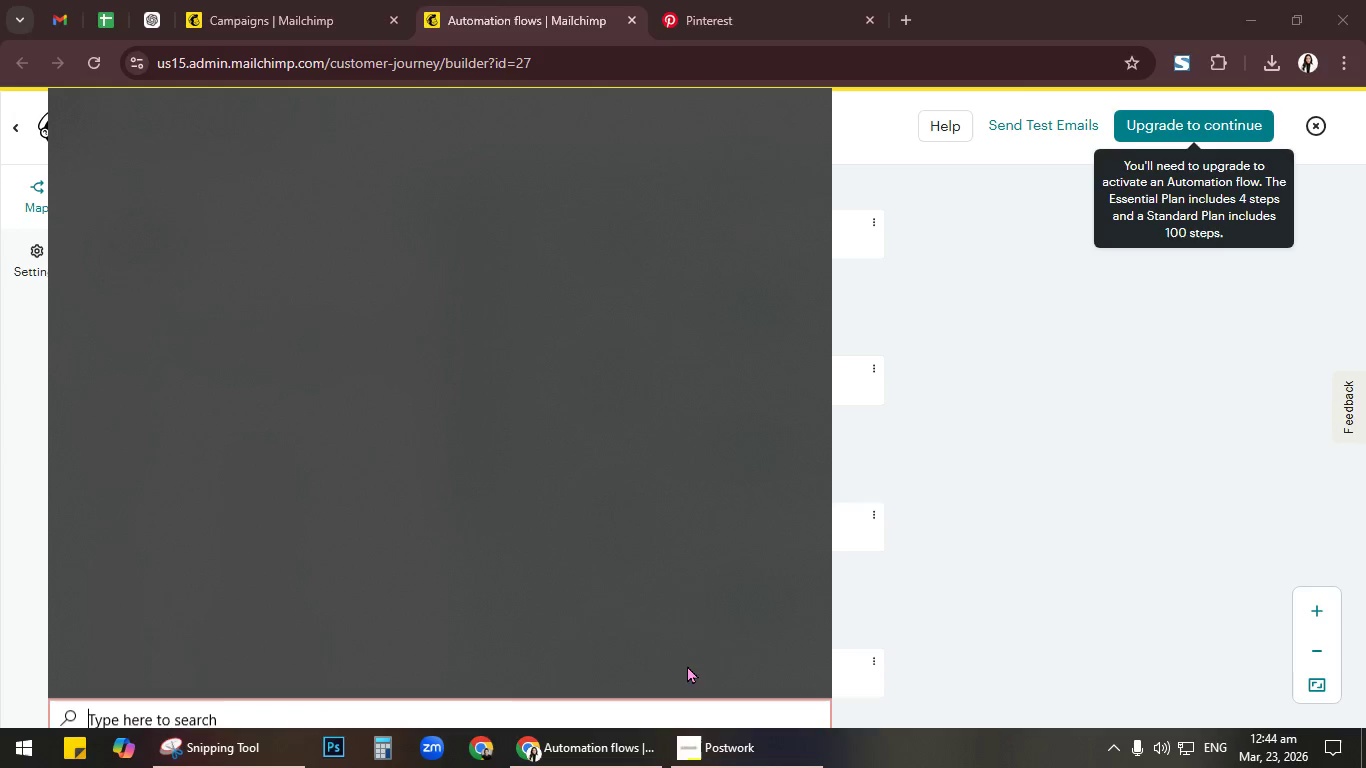 
key(Meta+D)
 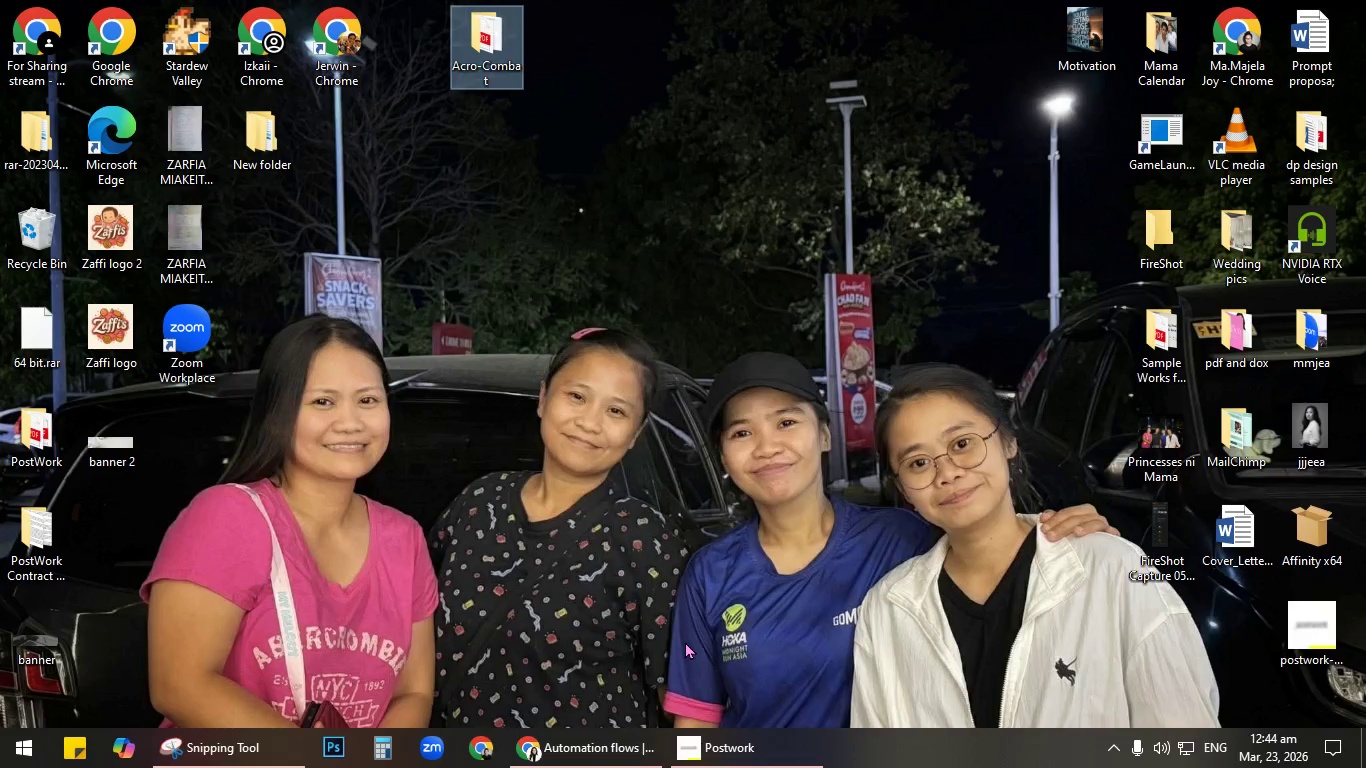 
key(Meta+MetaLeft)
 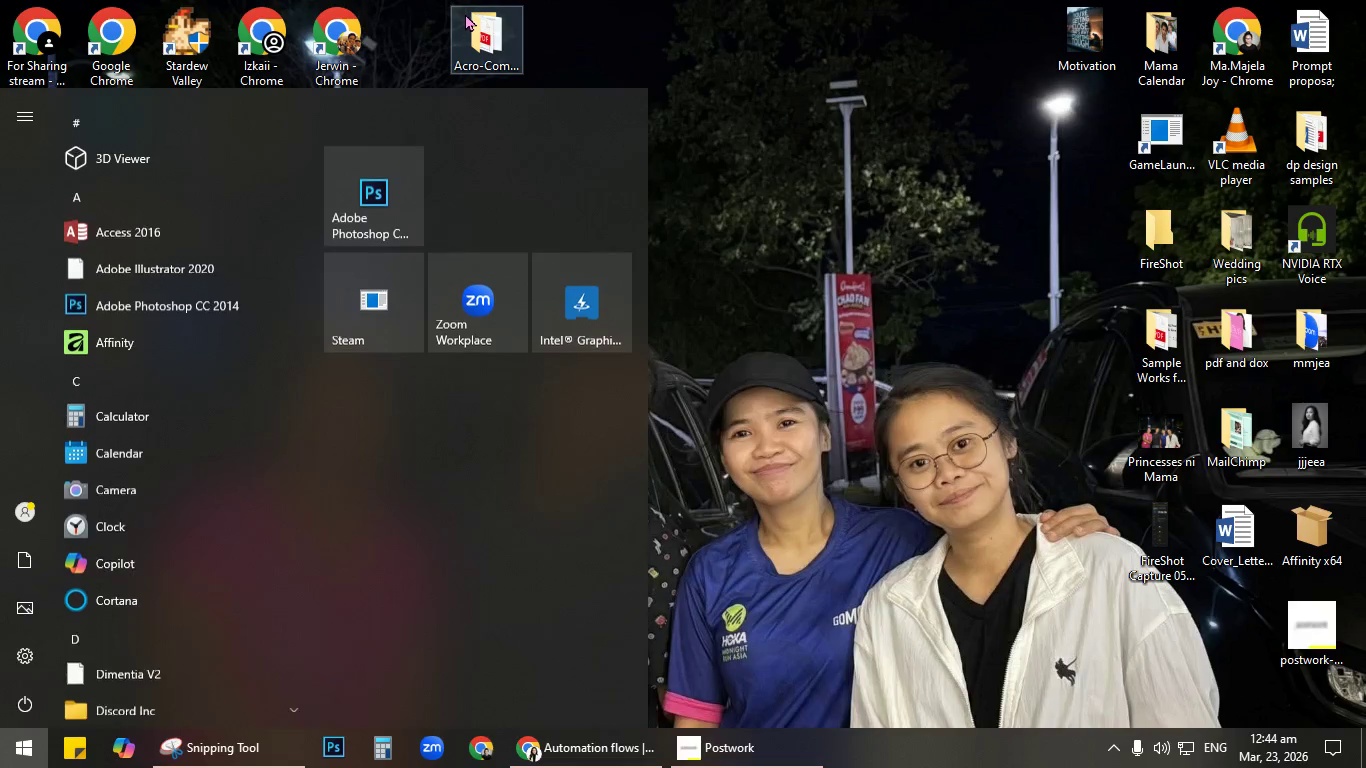 
double_click([466, 13])
 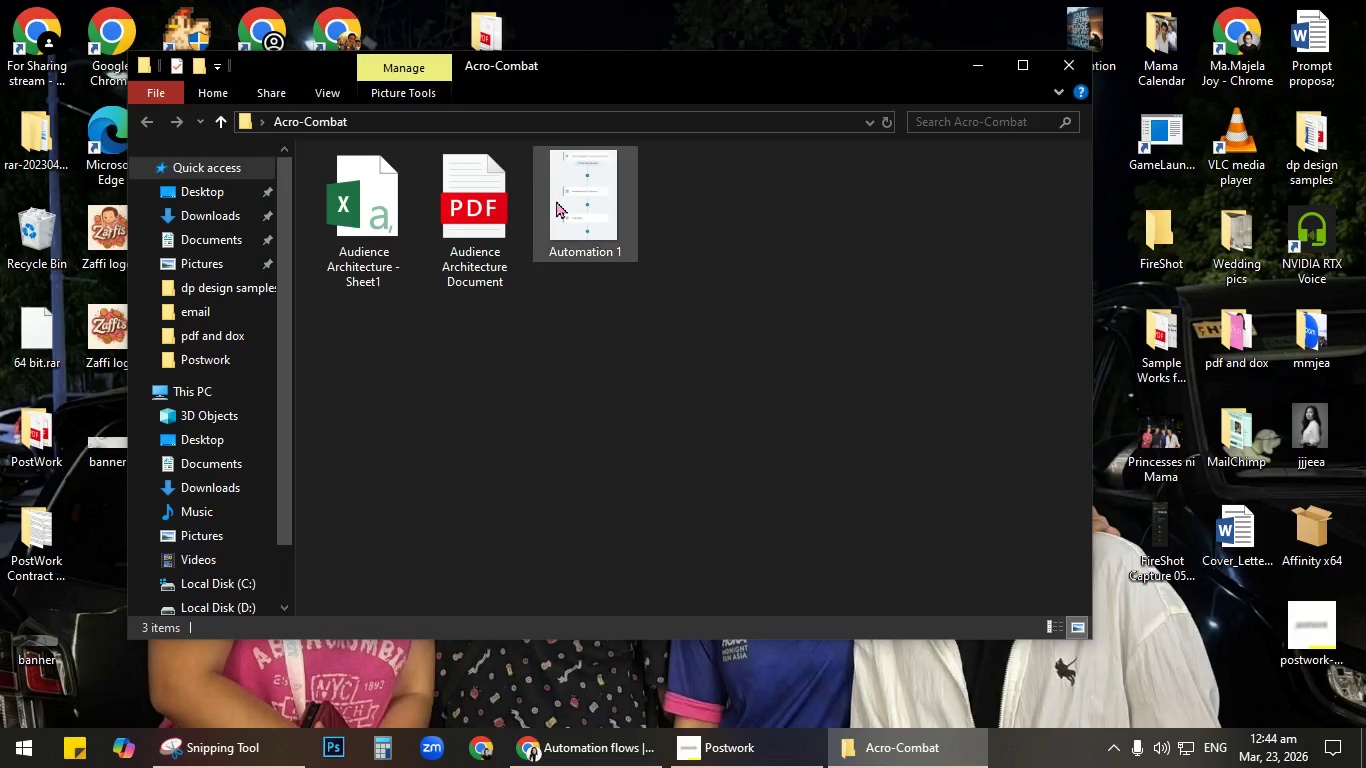 
double_click([556, 202])
 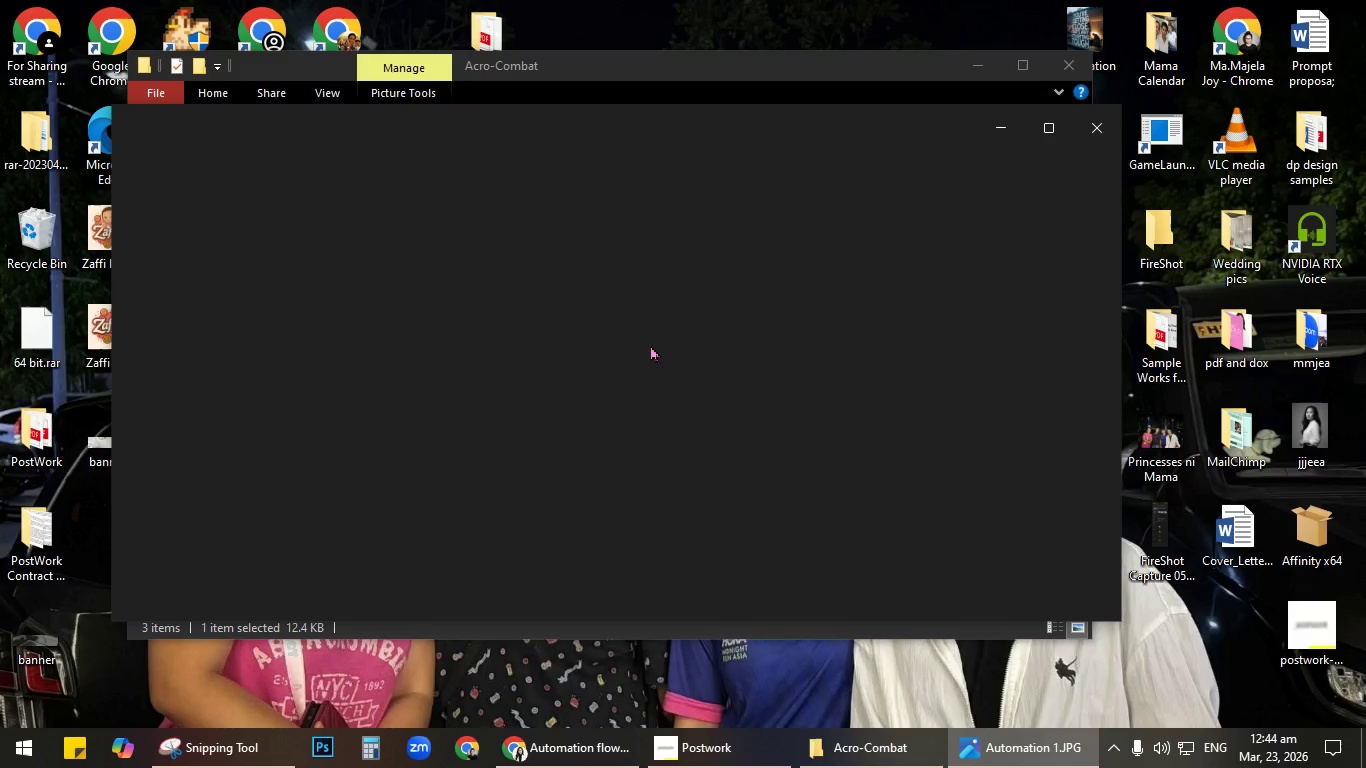 
scroll: coordinate [650, 344], scroll_direction: up, amount: 4.0
 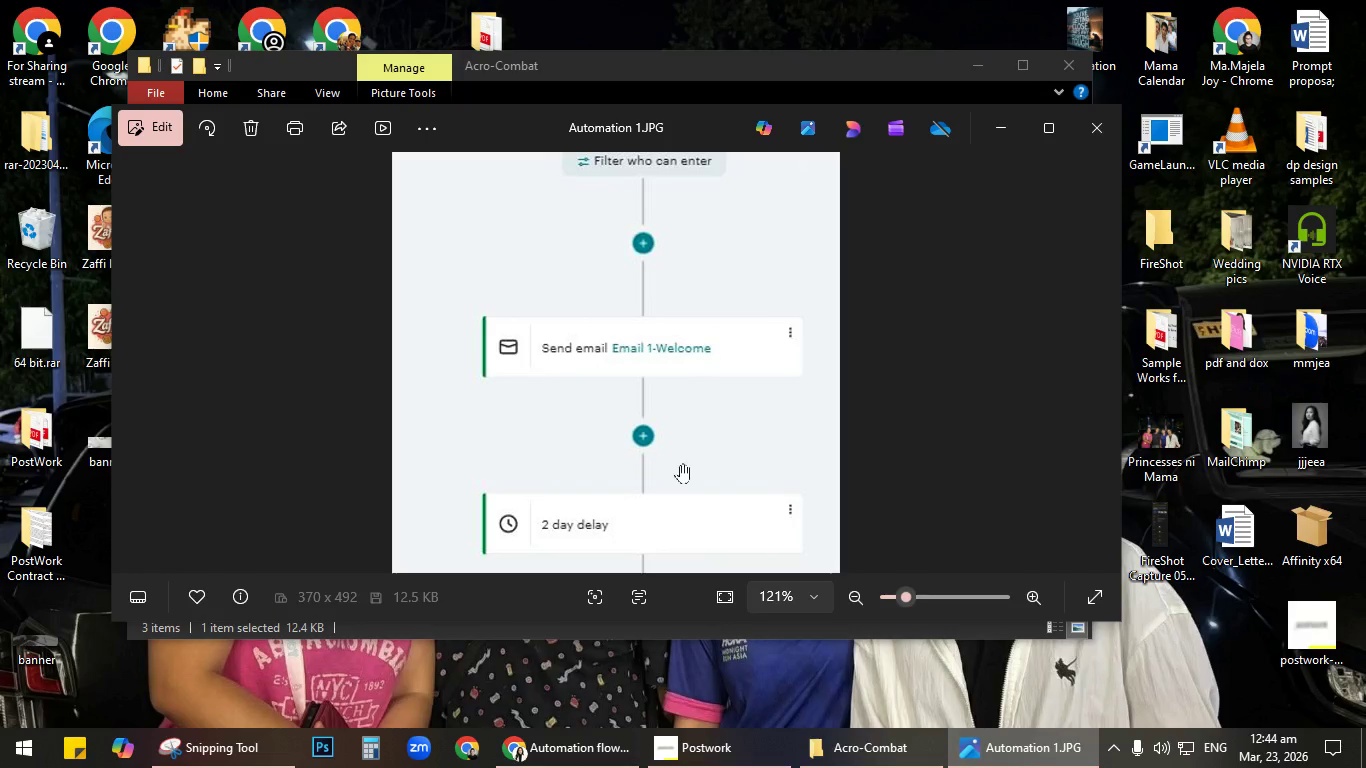 
left_click_drag(start_coordinate=[680, 464], to_coordinate=[669, 223])
 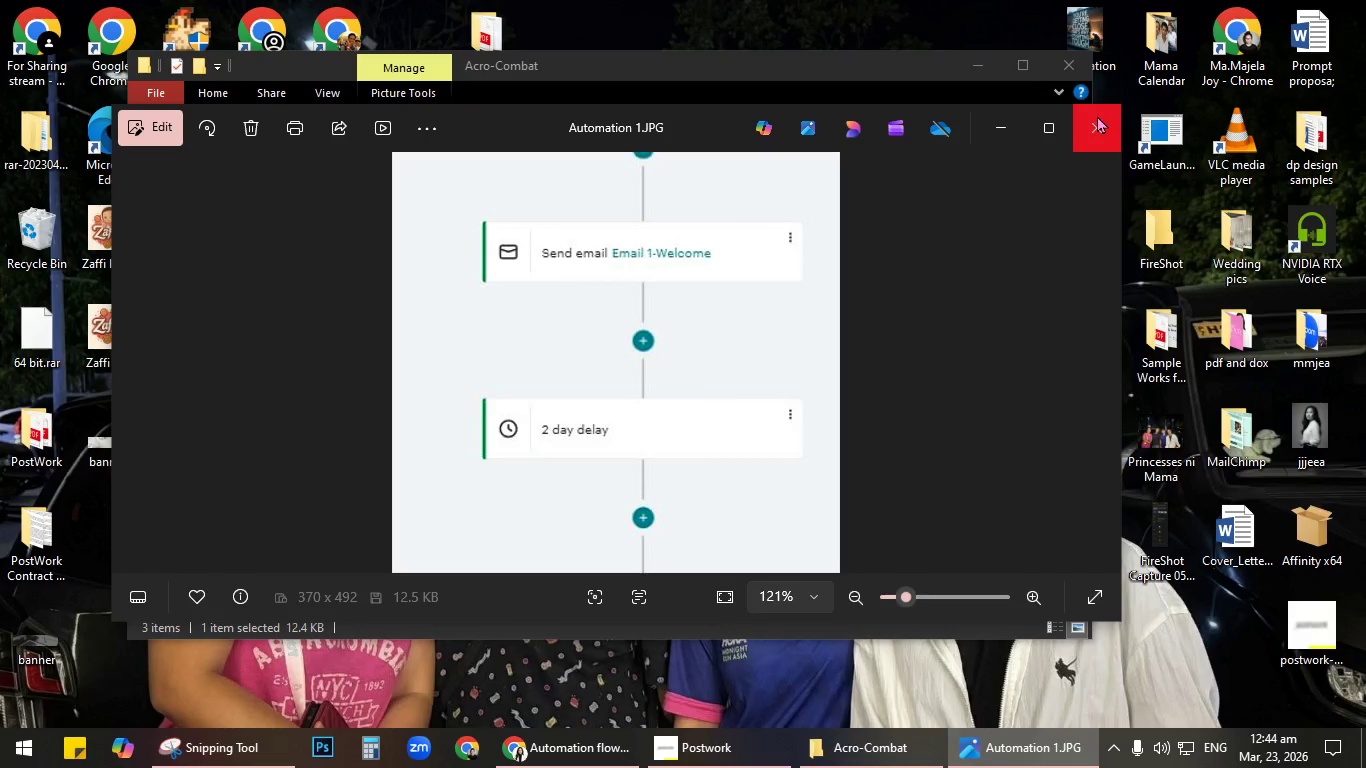 
left_click([1098, 125])
 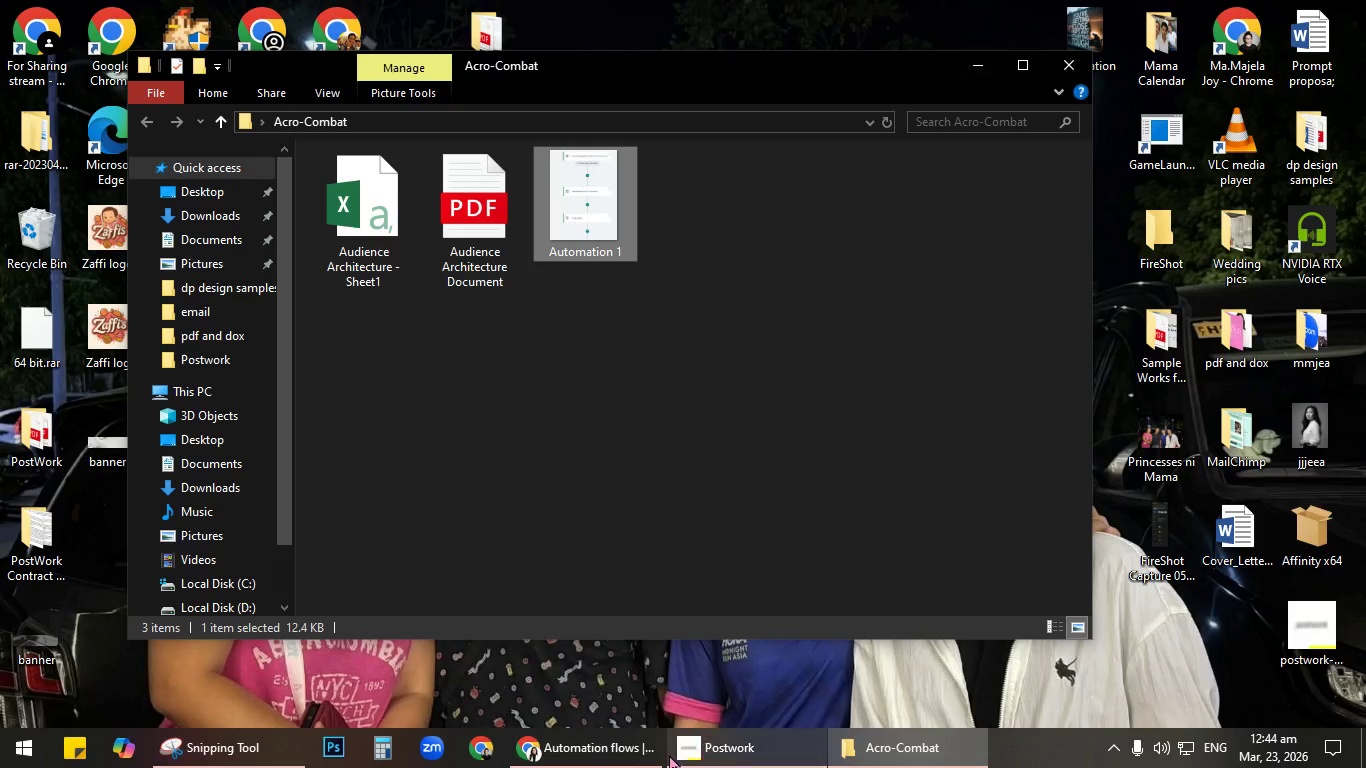 
wait(7.45)
 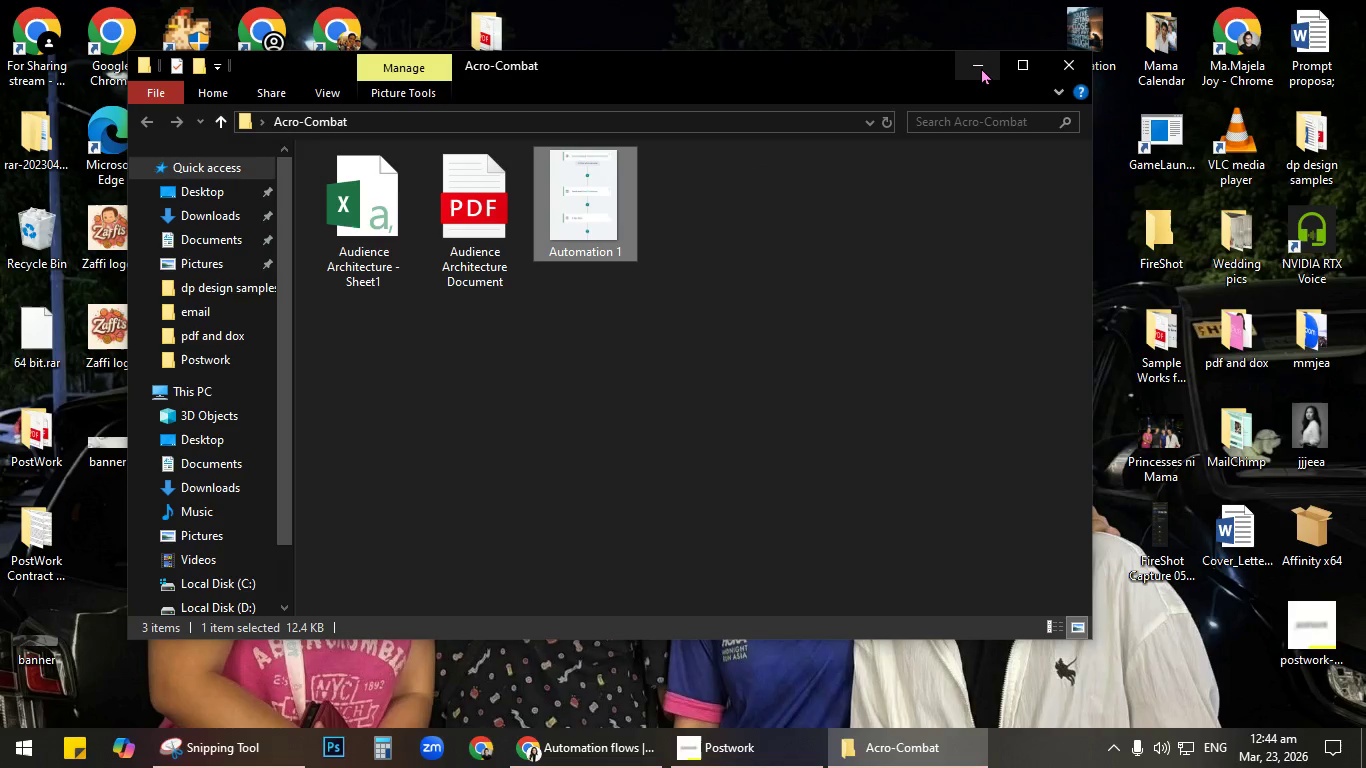 
left_click([1084, 72])
 